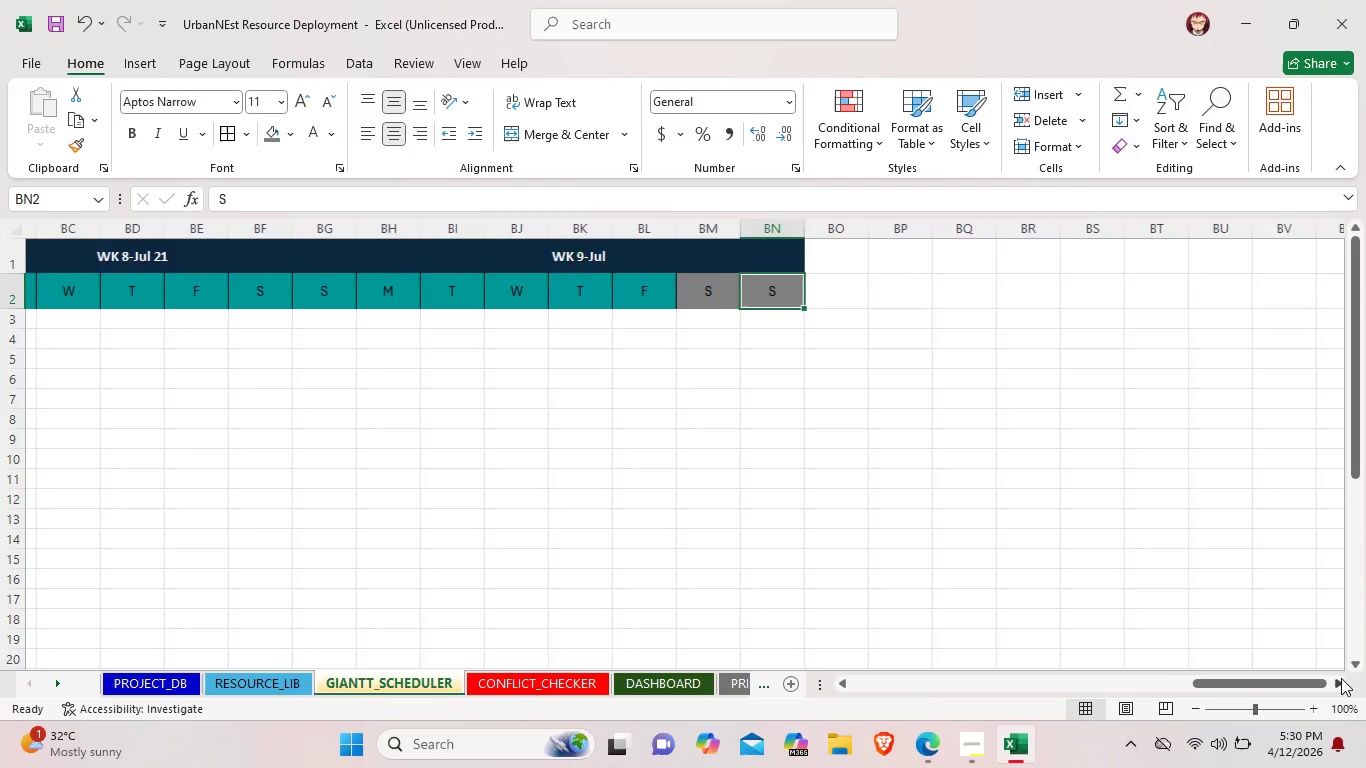 
triple_click([1341, 678])
 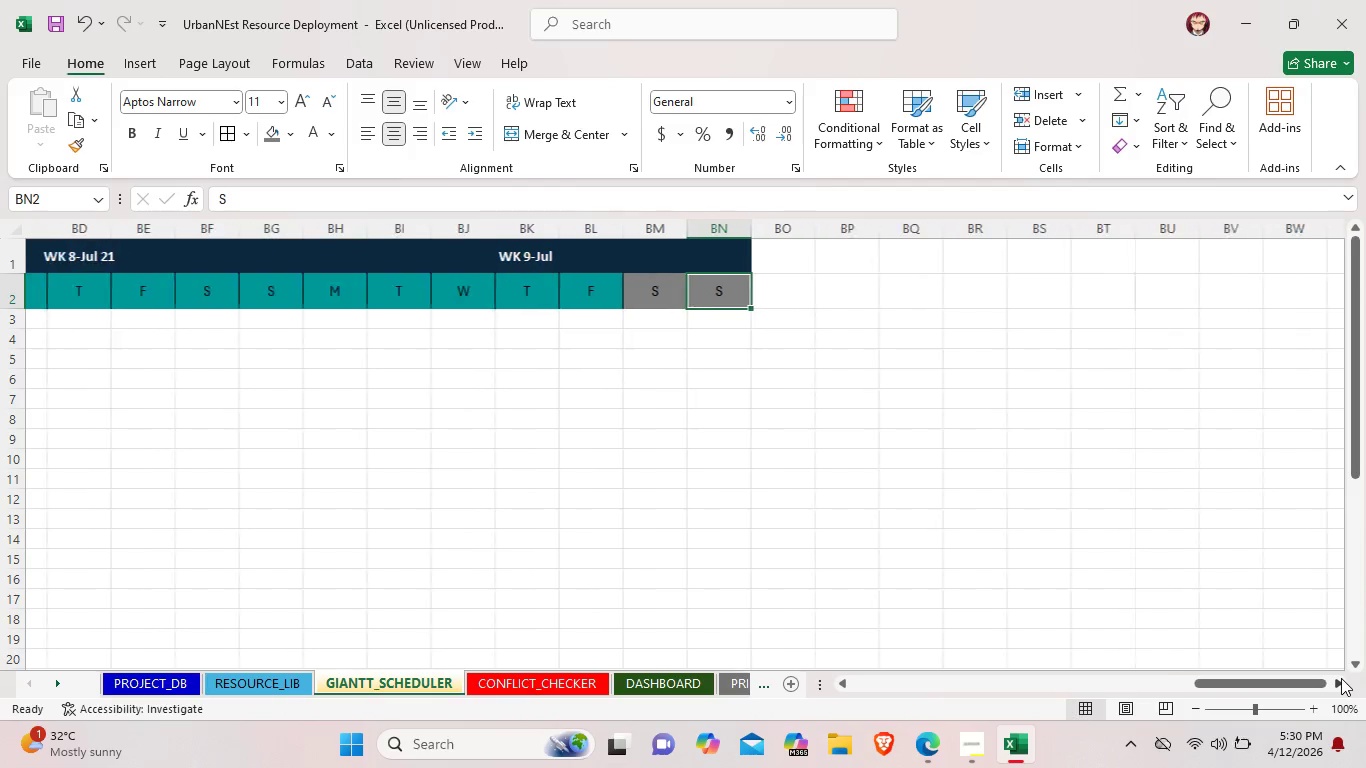 
triple_click([1341, 678])
 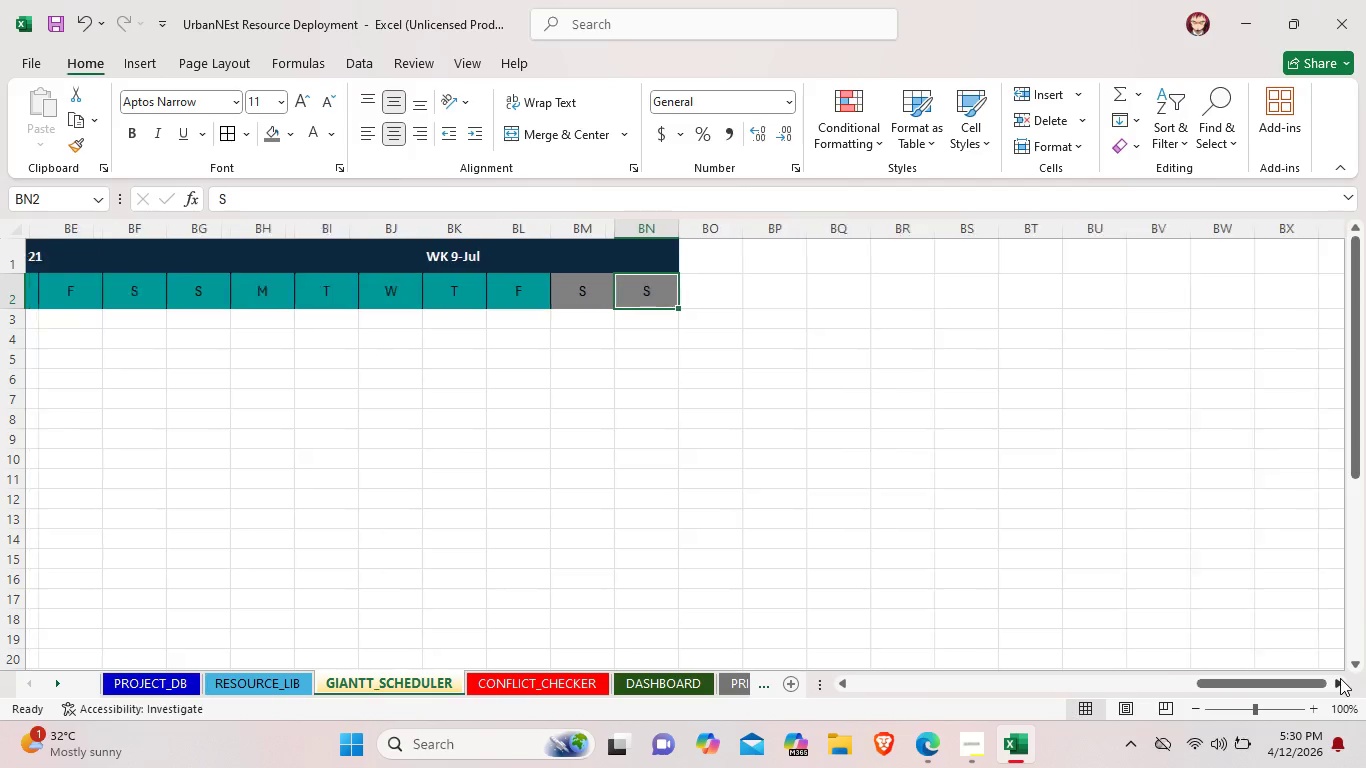 
triple_click([1340, 678])
 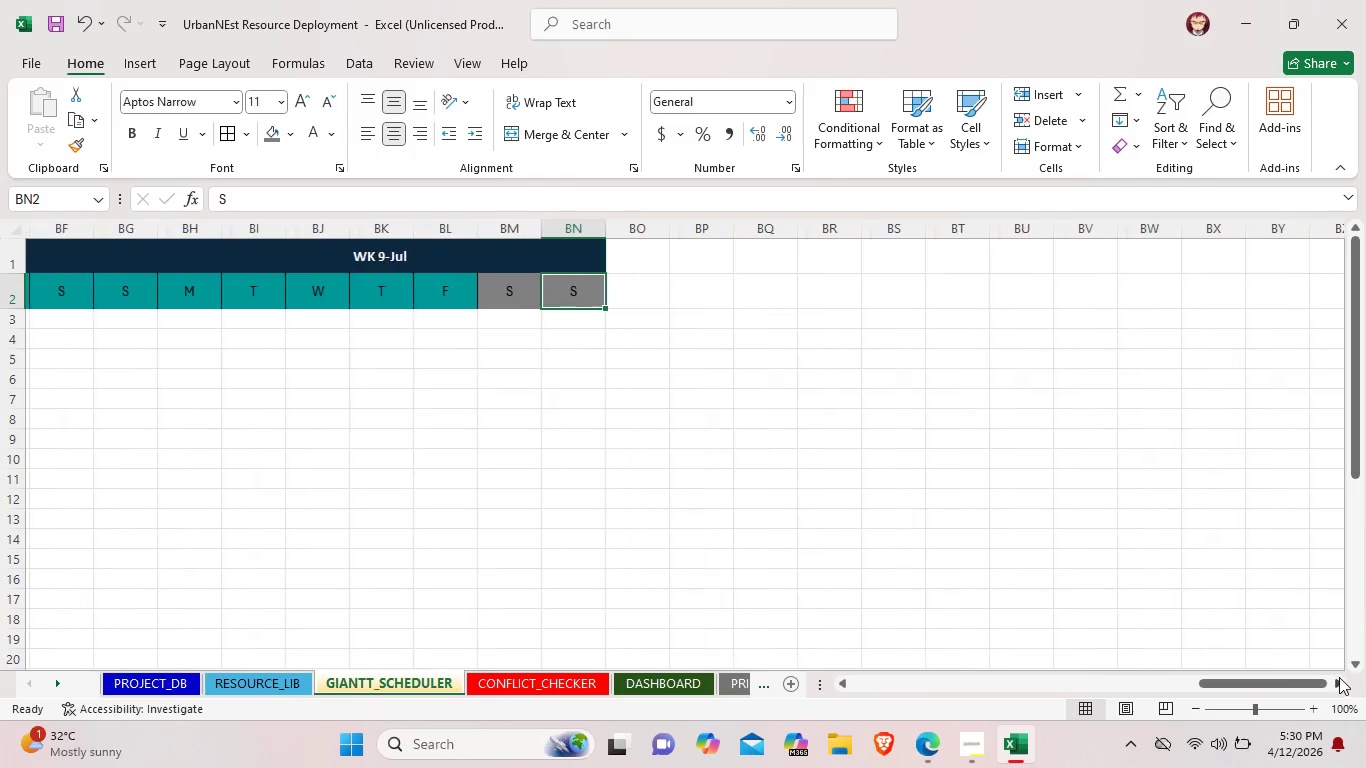 
triple_click([1340, 678])
 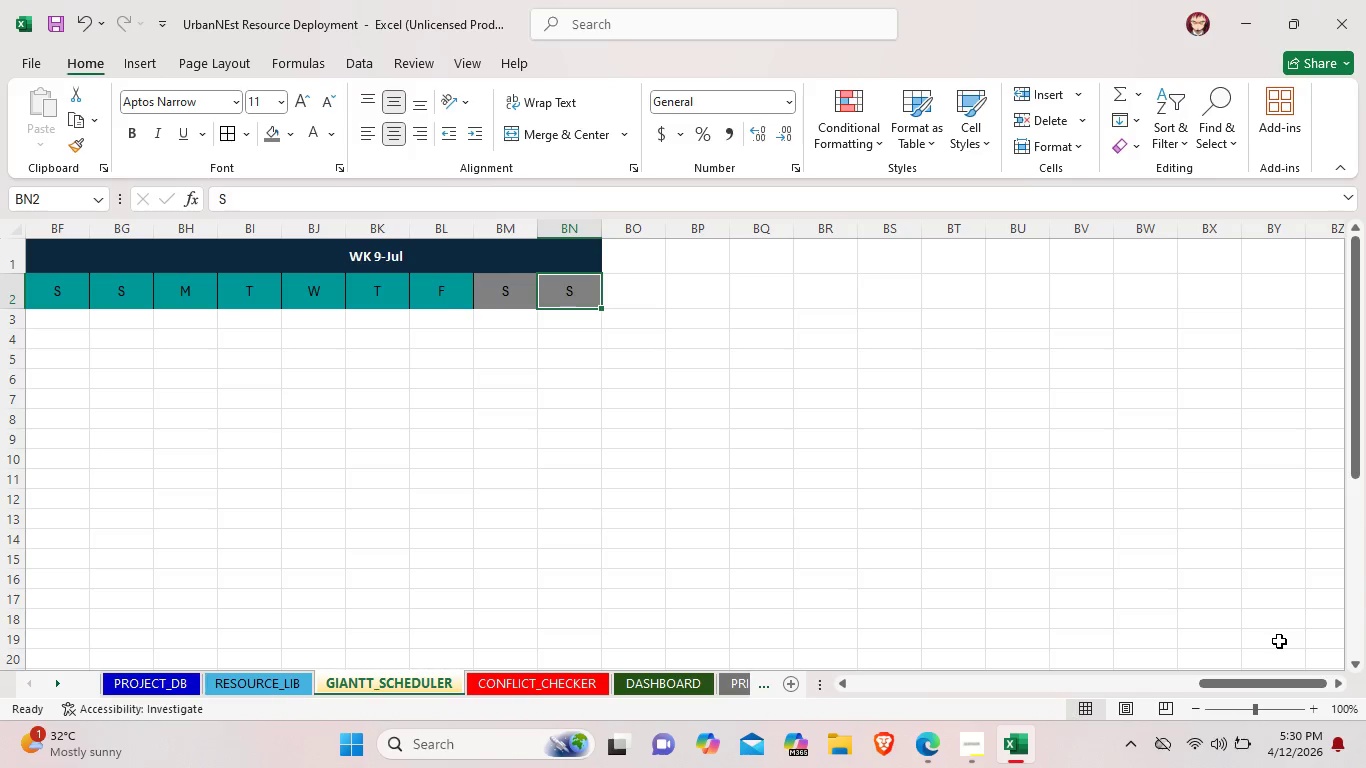 
wait(18.89)
 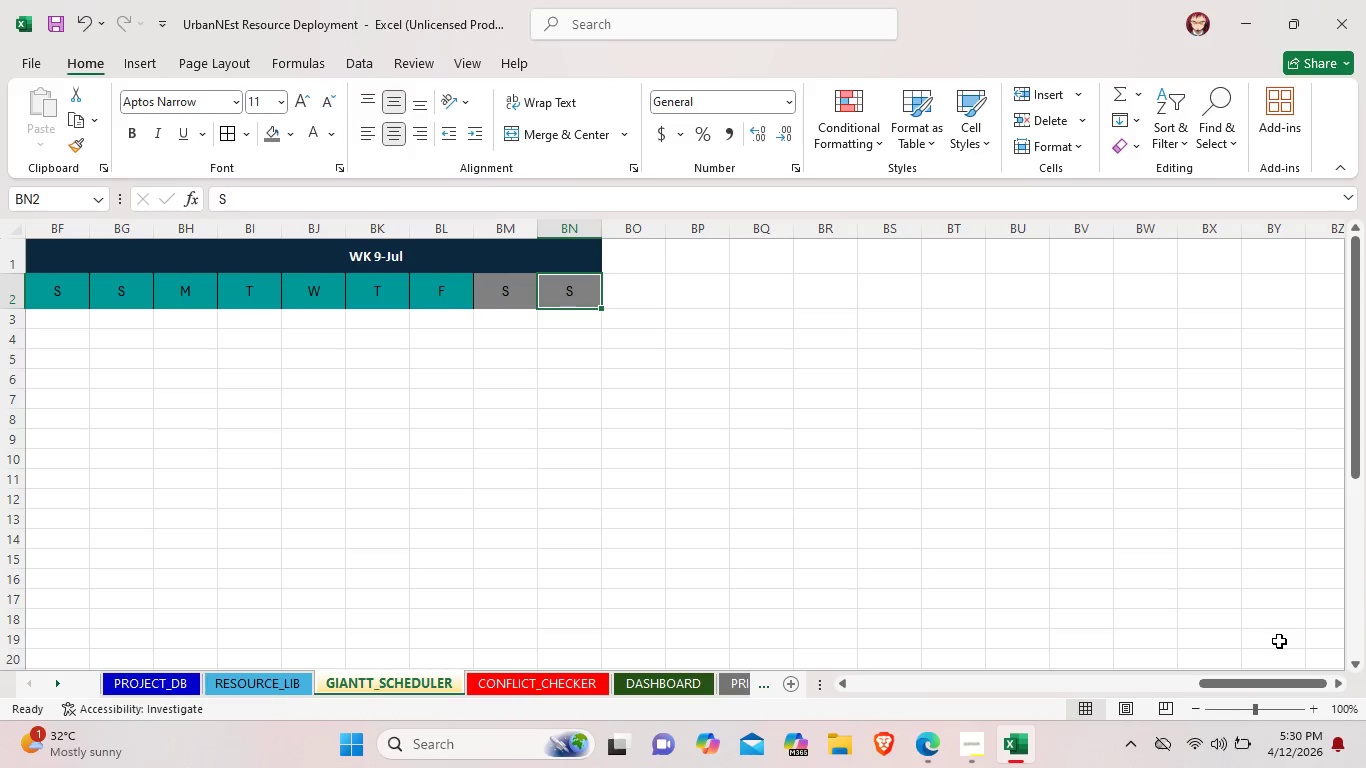 
left_click([626, 252])
 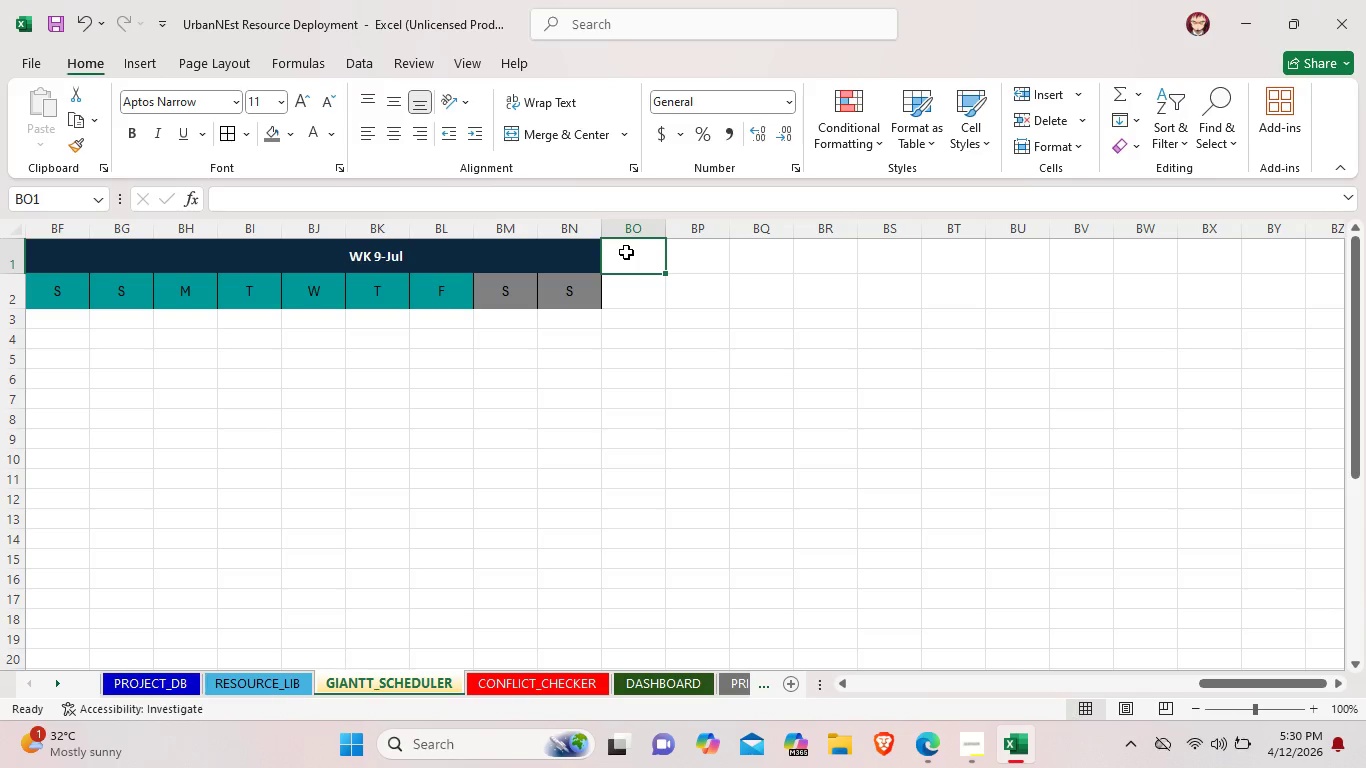 
wait(7.06)
 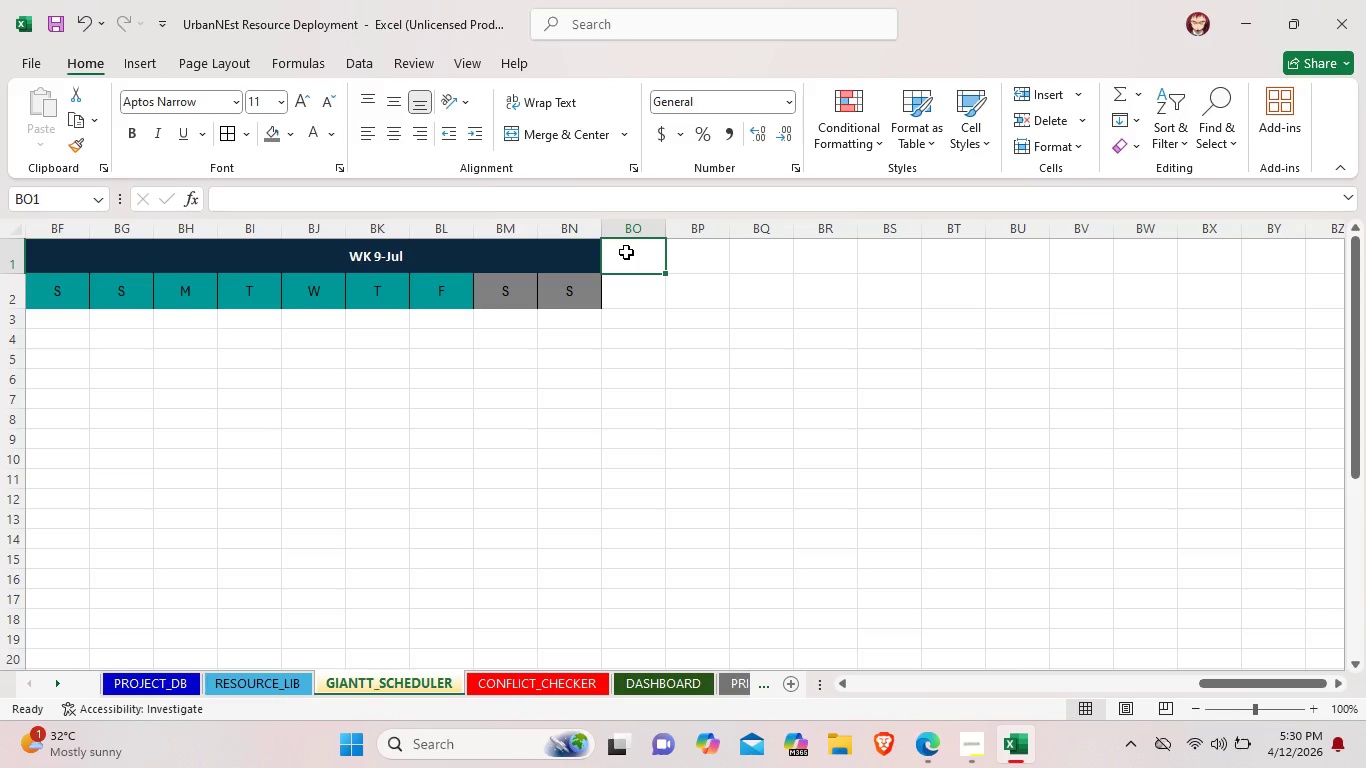 
double_click([425, 253])
 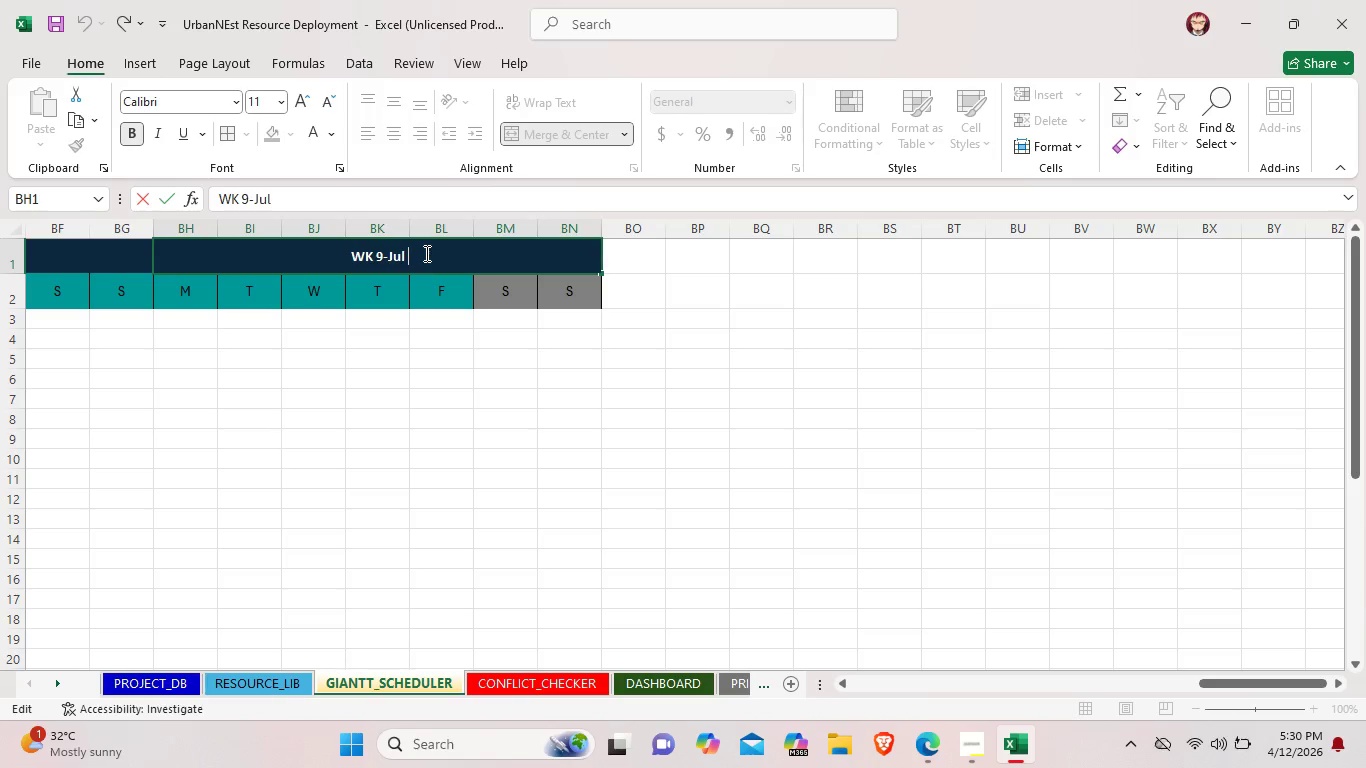 
type(28)
 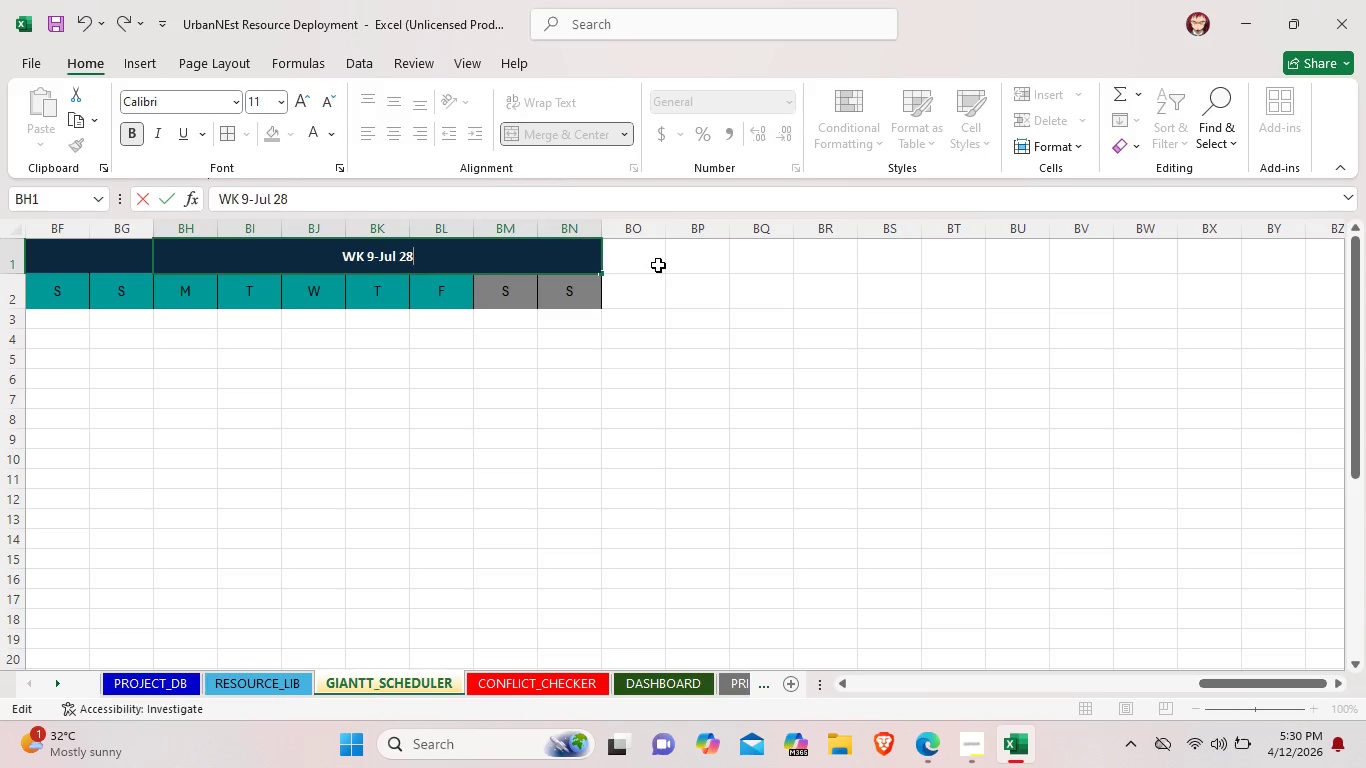 
left_click([658, 265])
 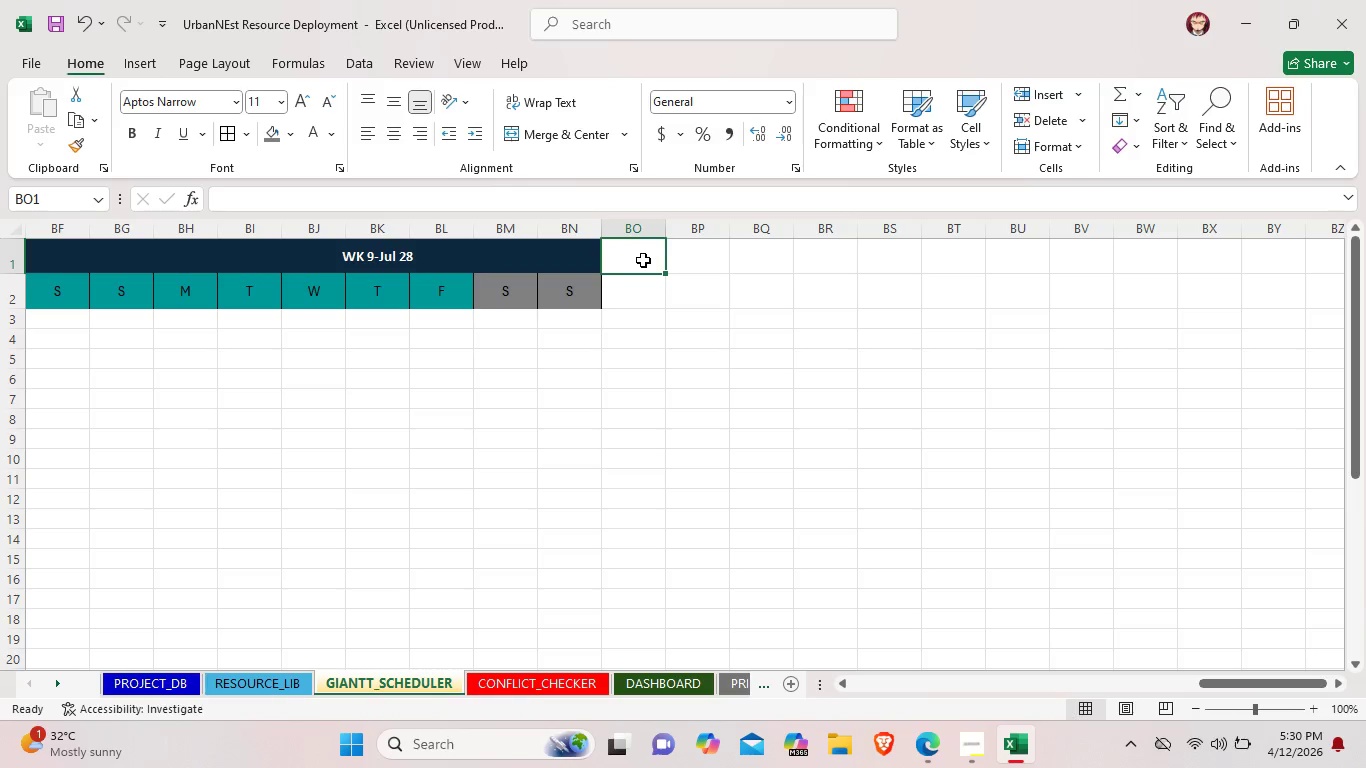 
left_click([643, 260])
 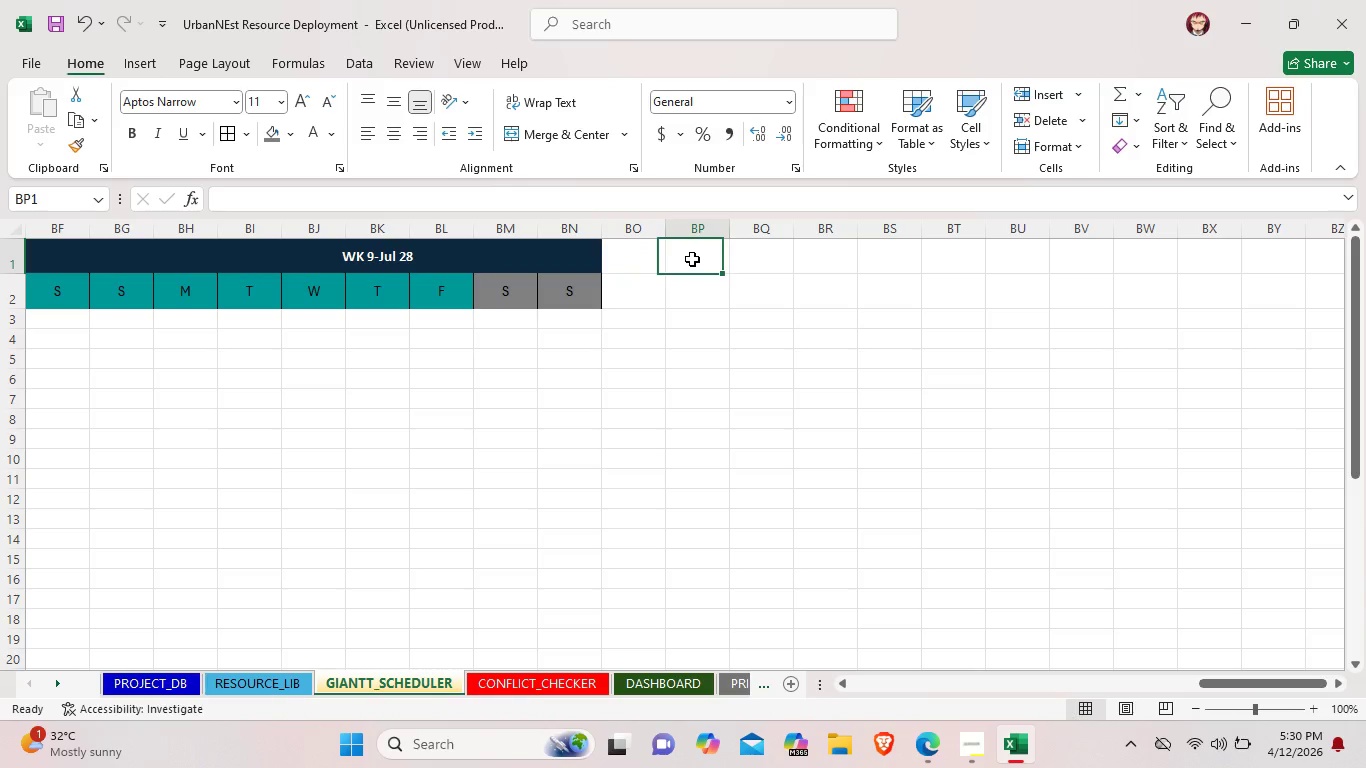 
double_click([692, 259])
 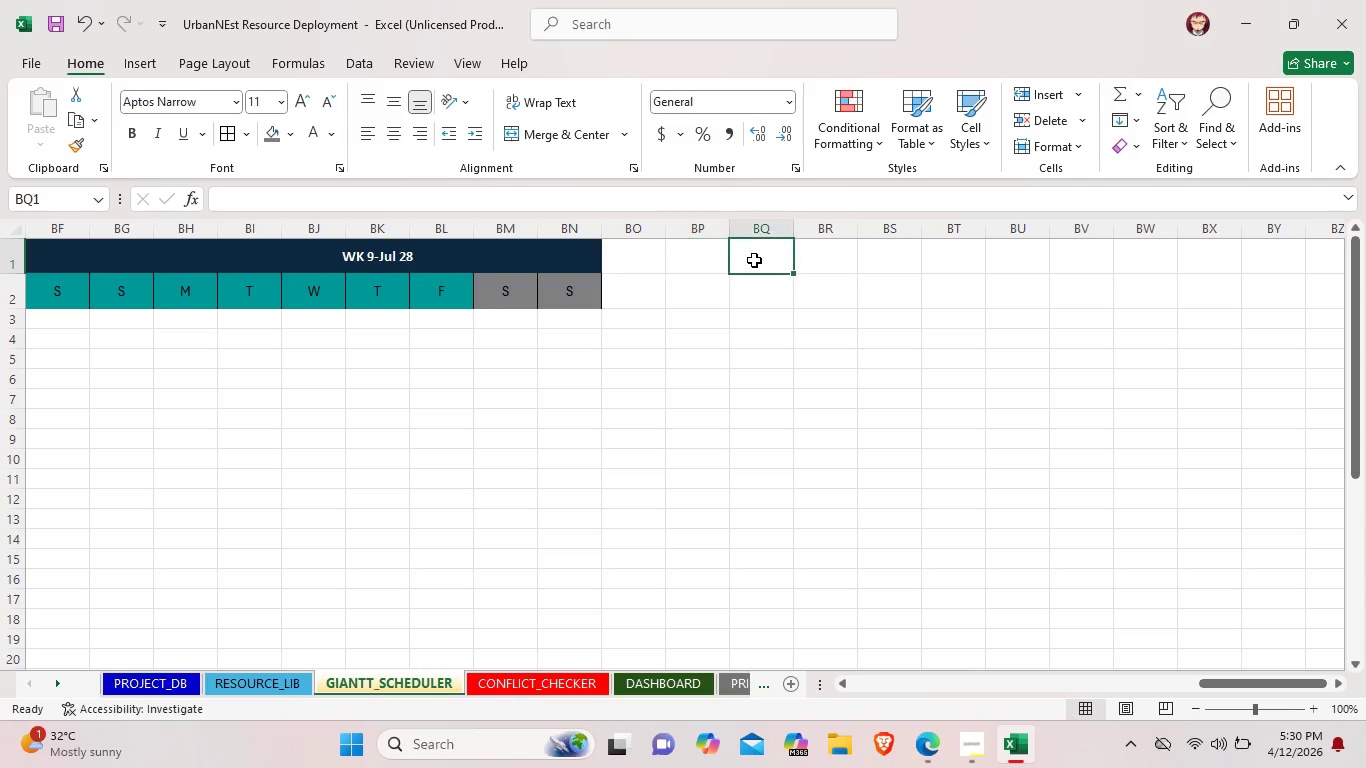 
triple_click([753, 260])
 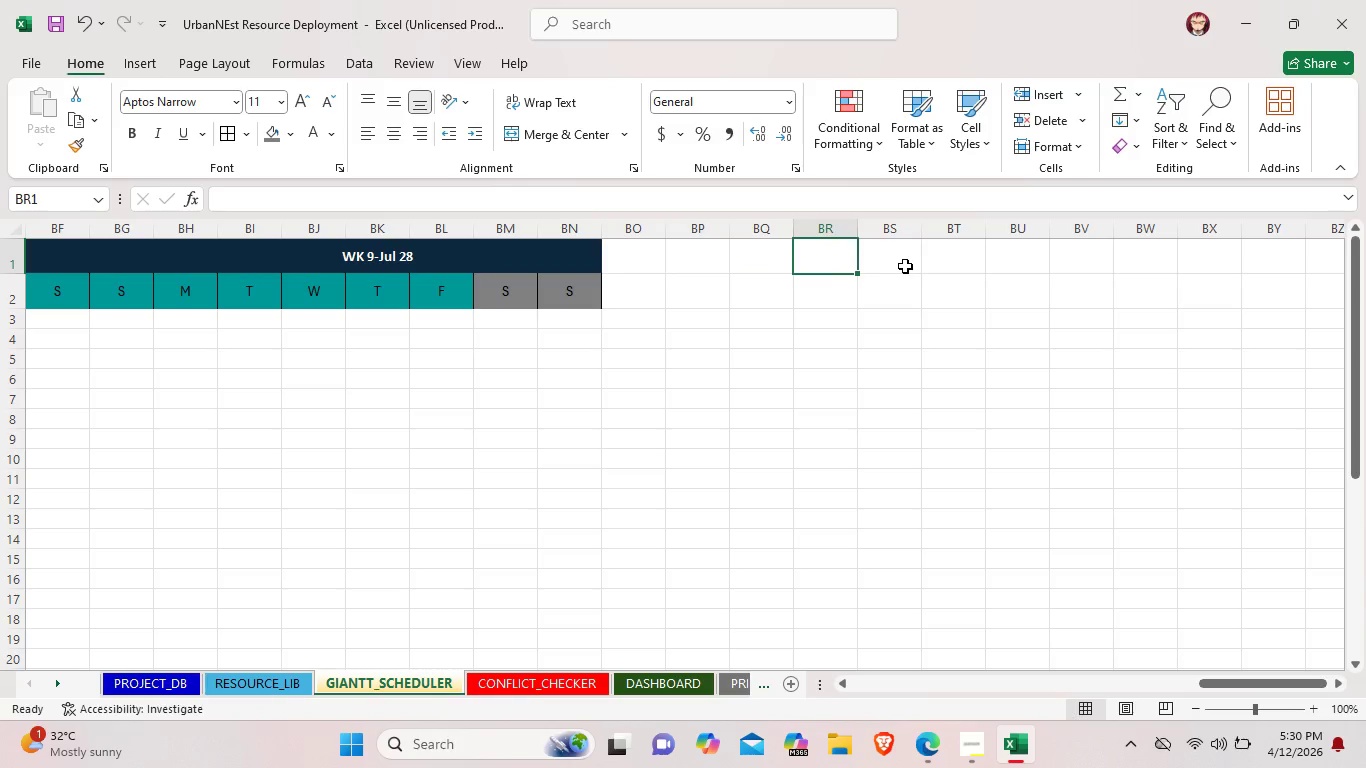 
double_click([905, 266])
 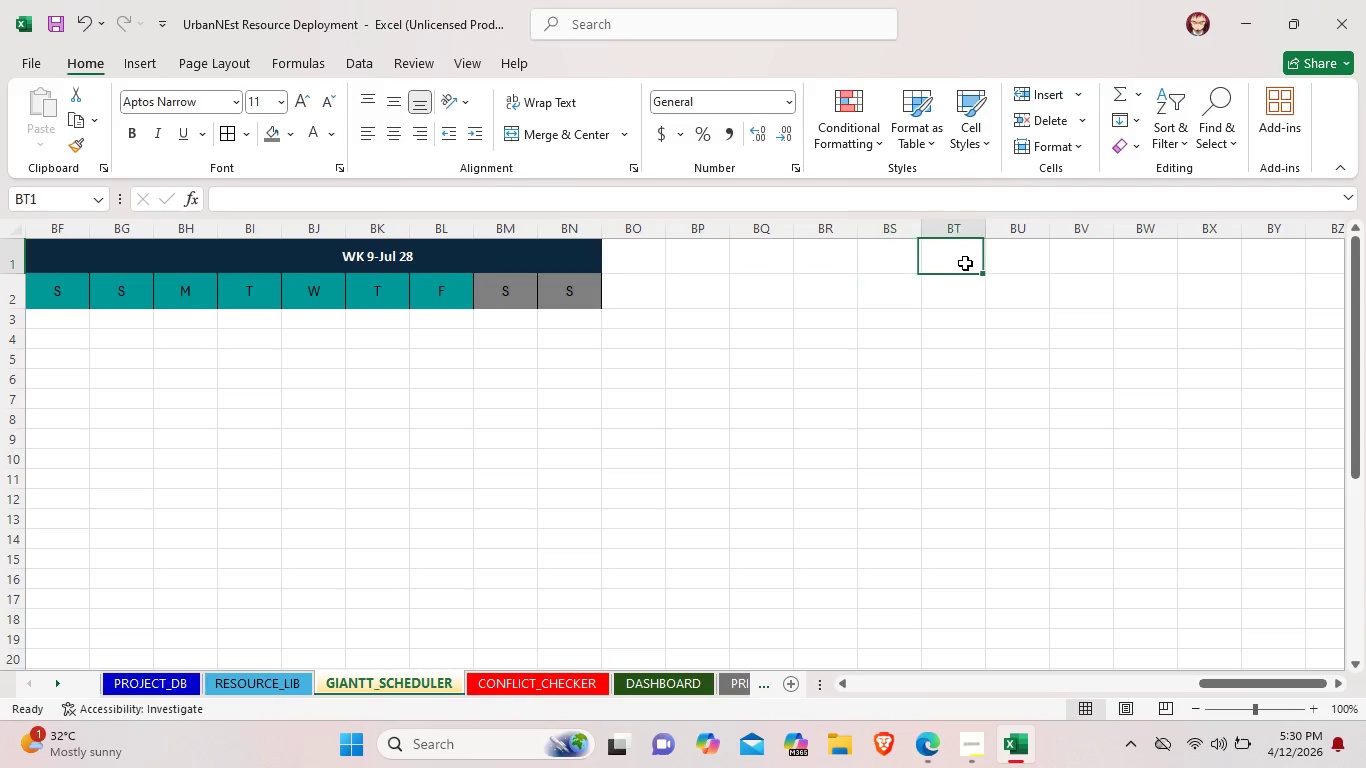 
triple_click([965, 263])
 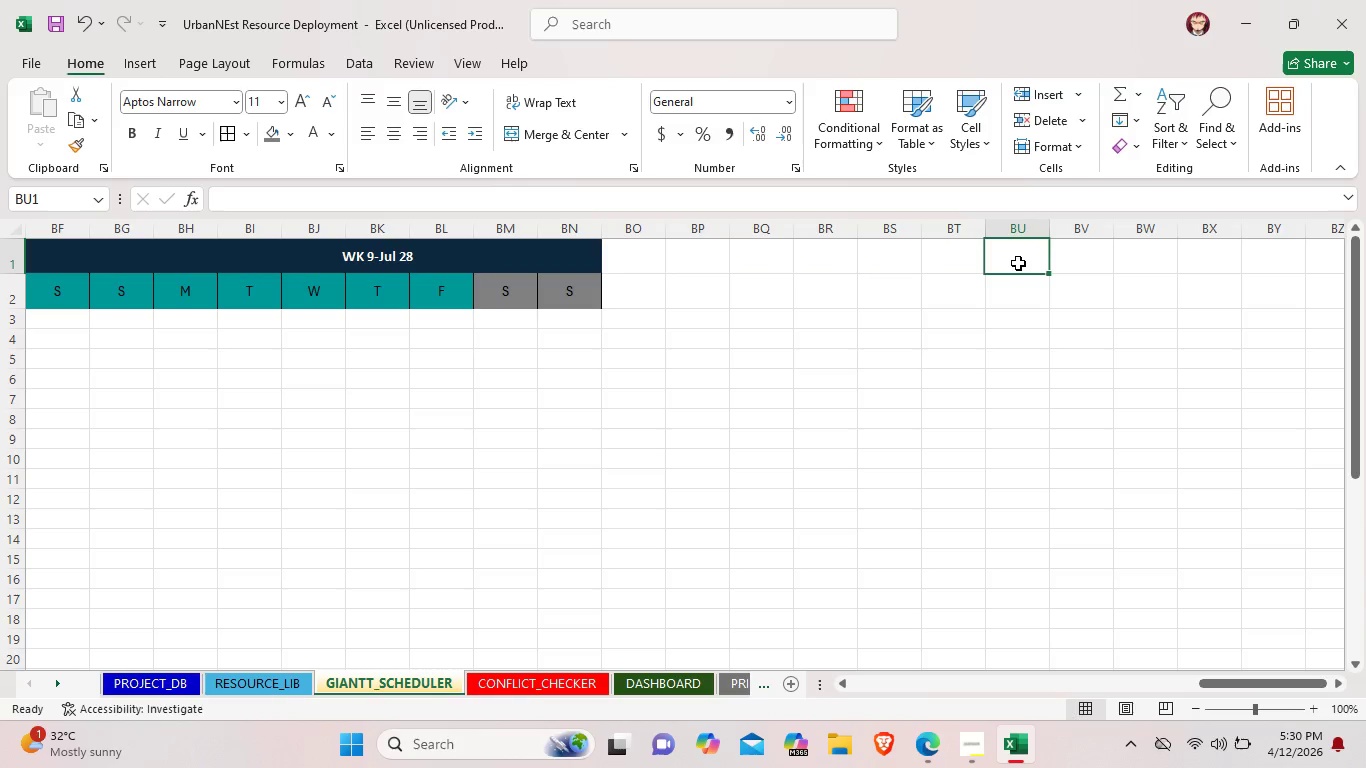 
triple_click([1018, 263])
 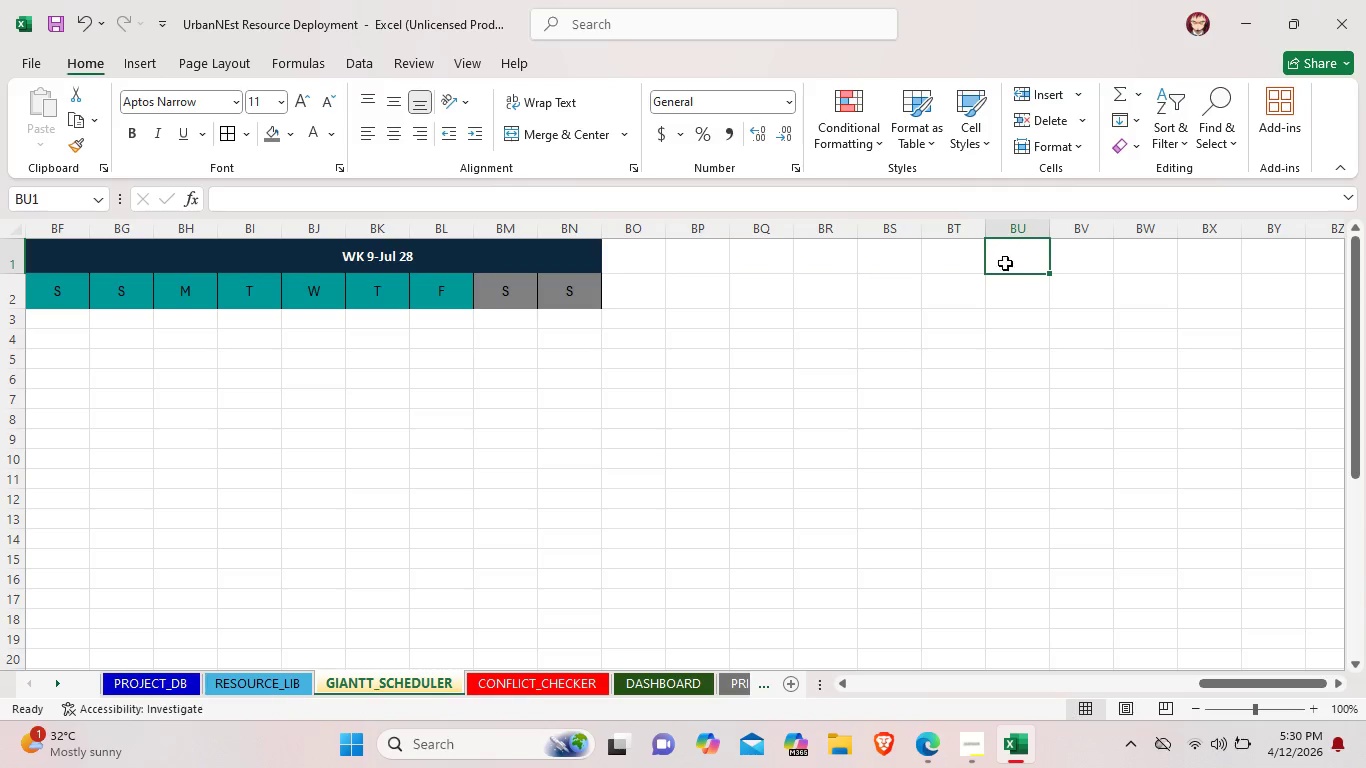 
left_click_drag(start_coordinate=[1027, 263], to_coordinate=[654, 263])
 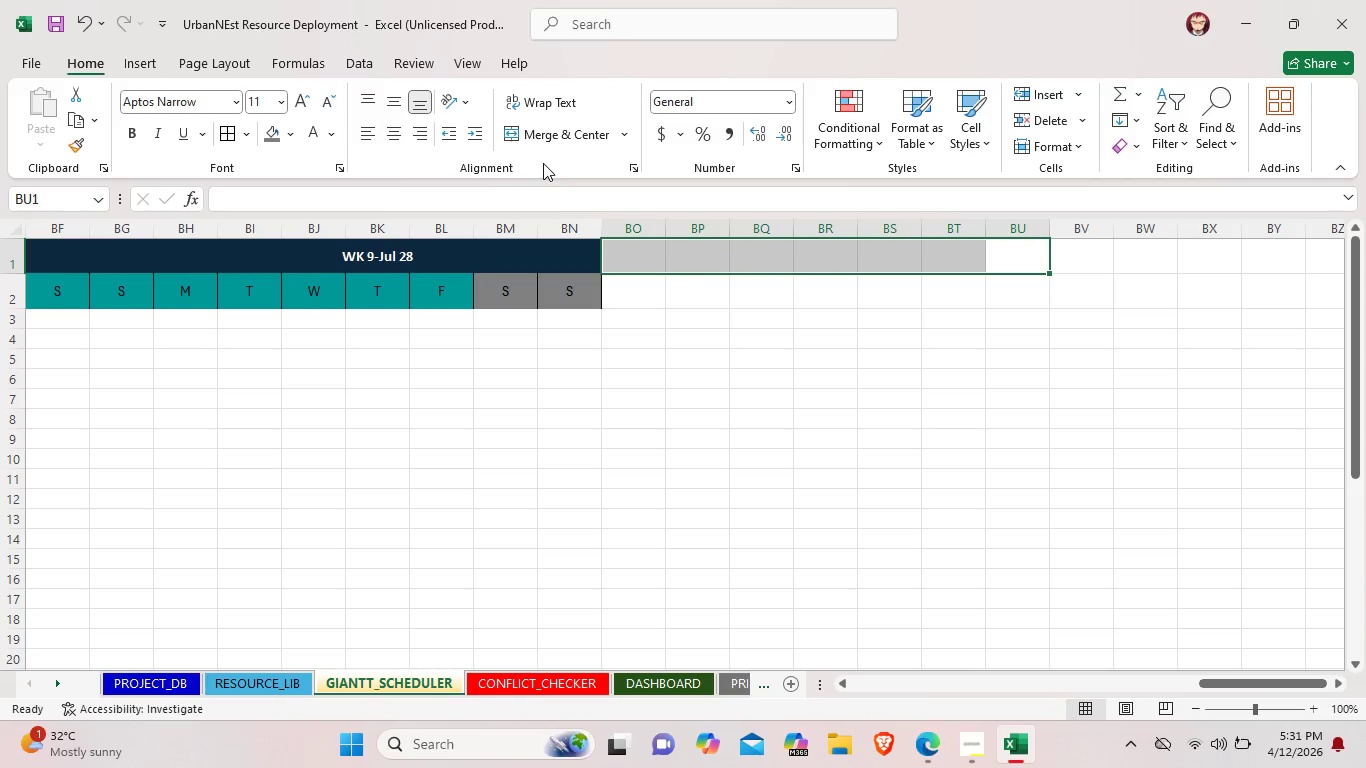 
double_click([559, 138])
 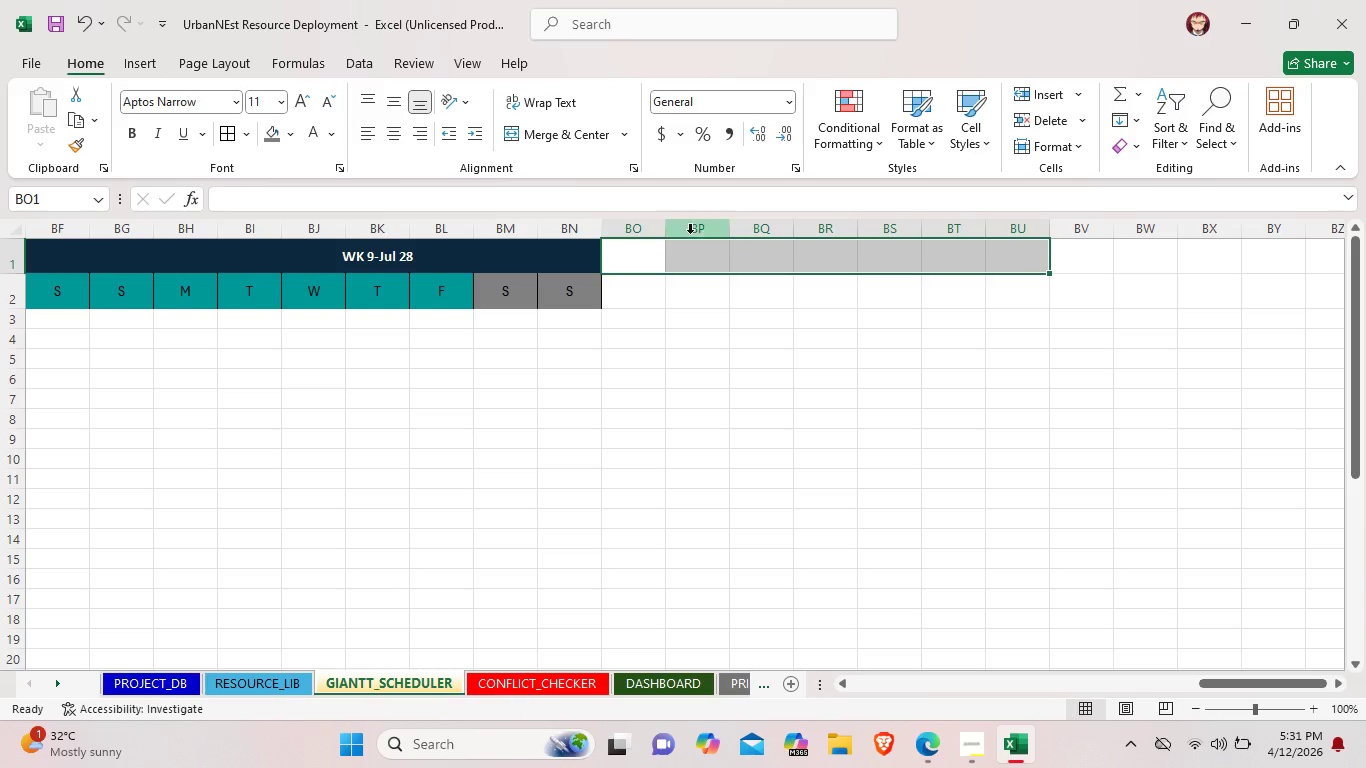 
left_click([771, 259])
 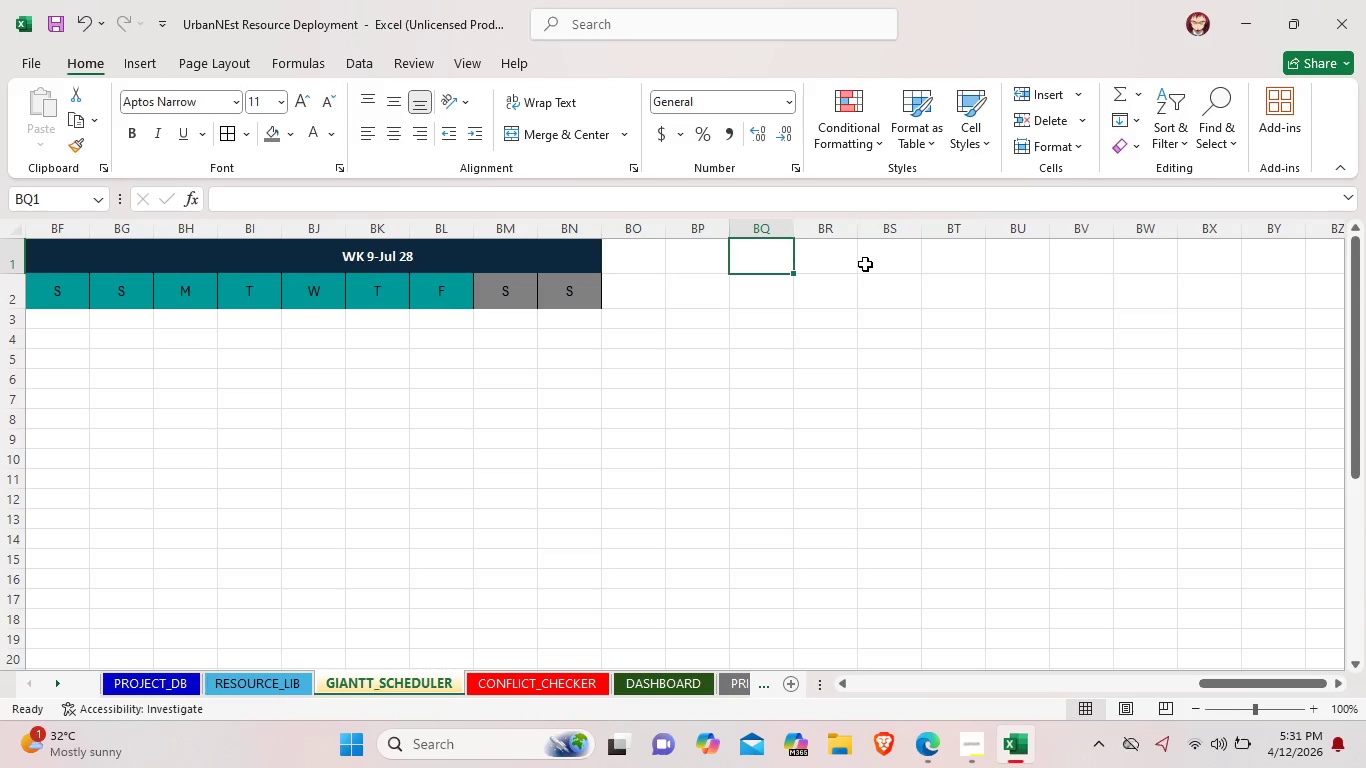 
left_click([865, 264])
 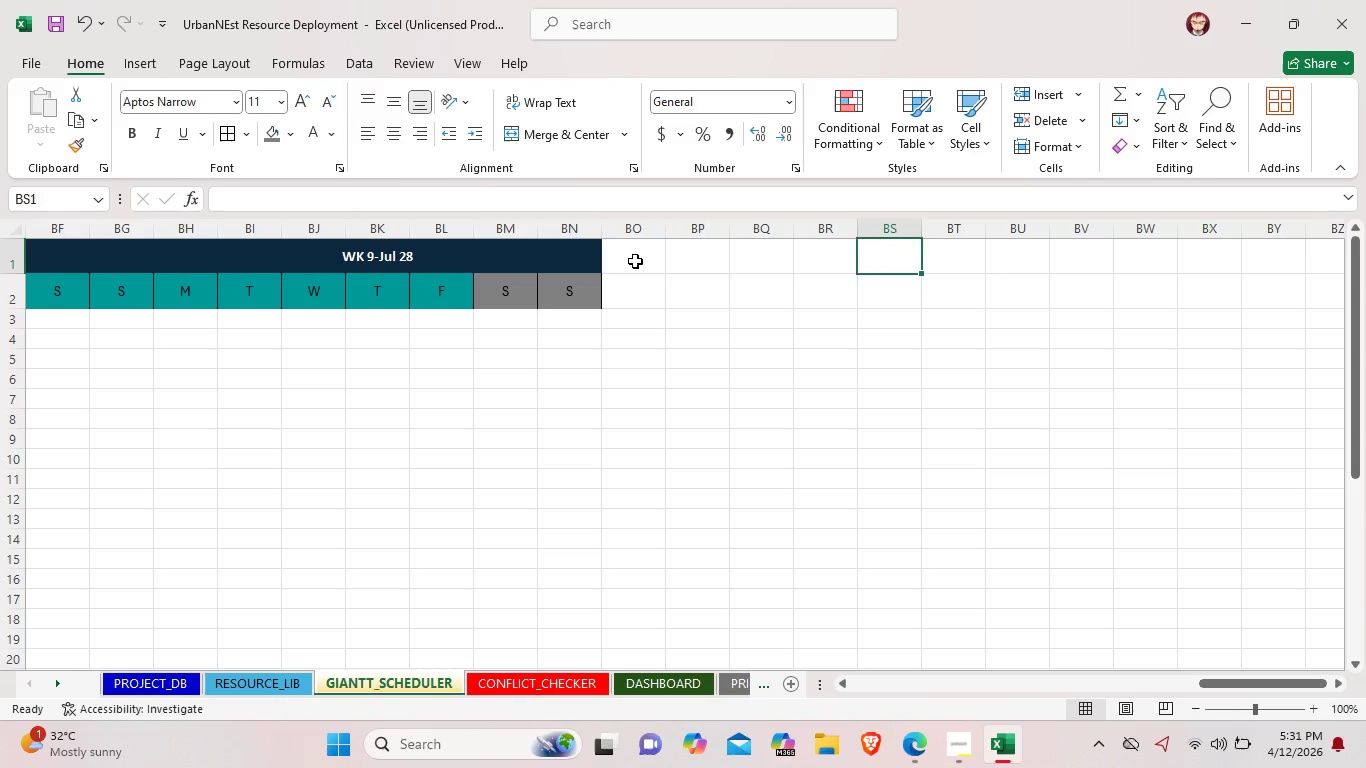 
left_click_drag(start_coordinate=[635, 261], to_coordinate=[1025, 257])
 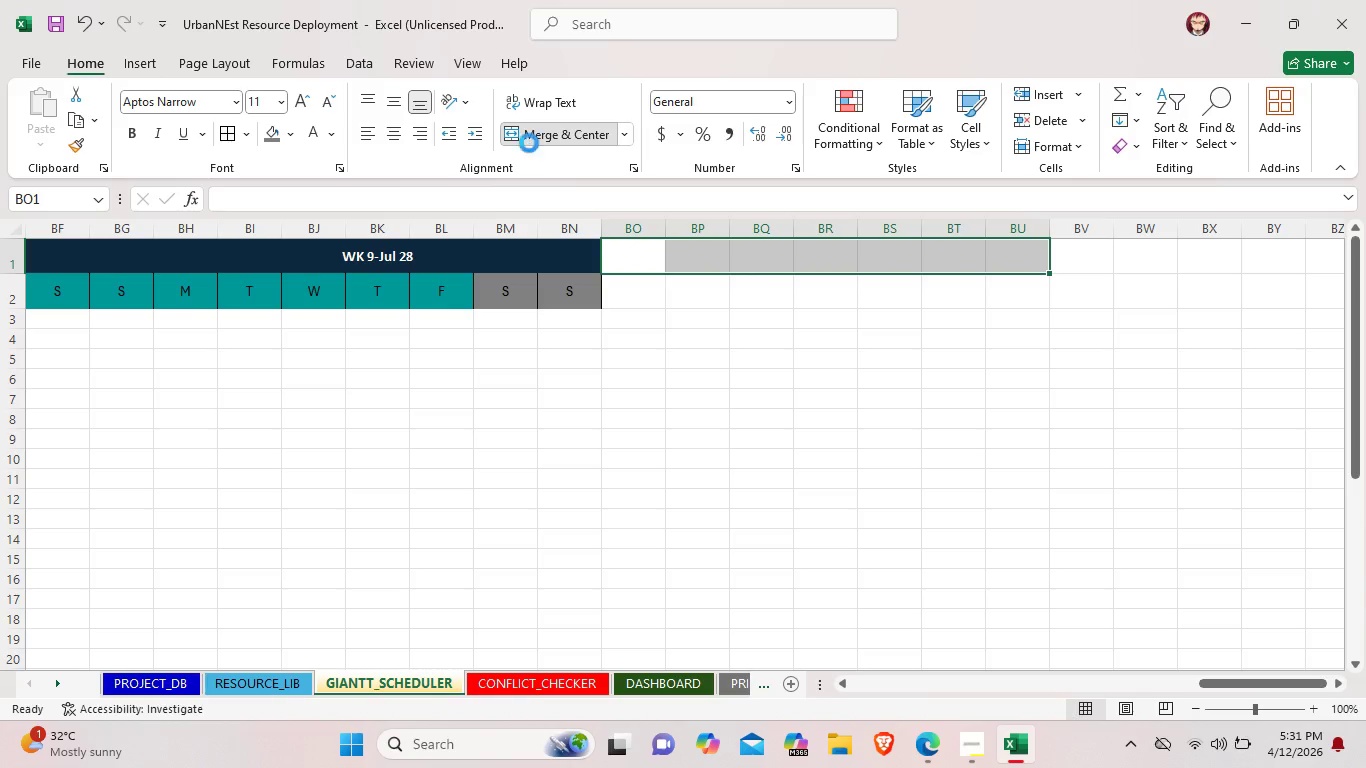 
double_click([529, 143])
 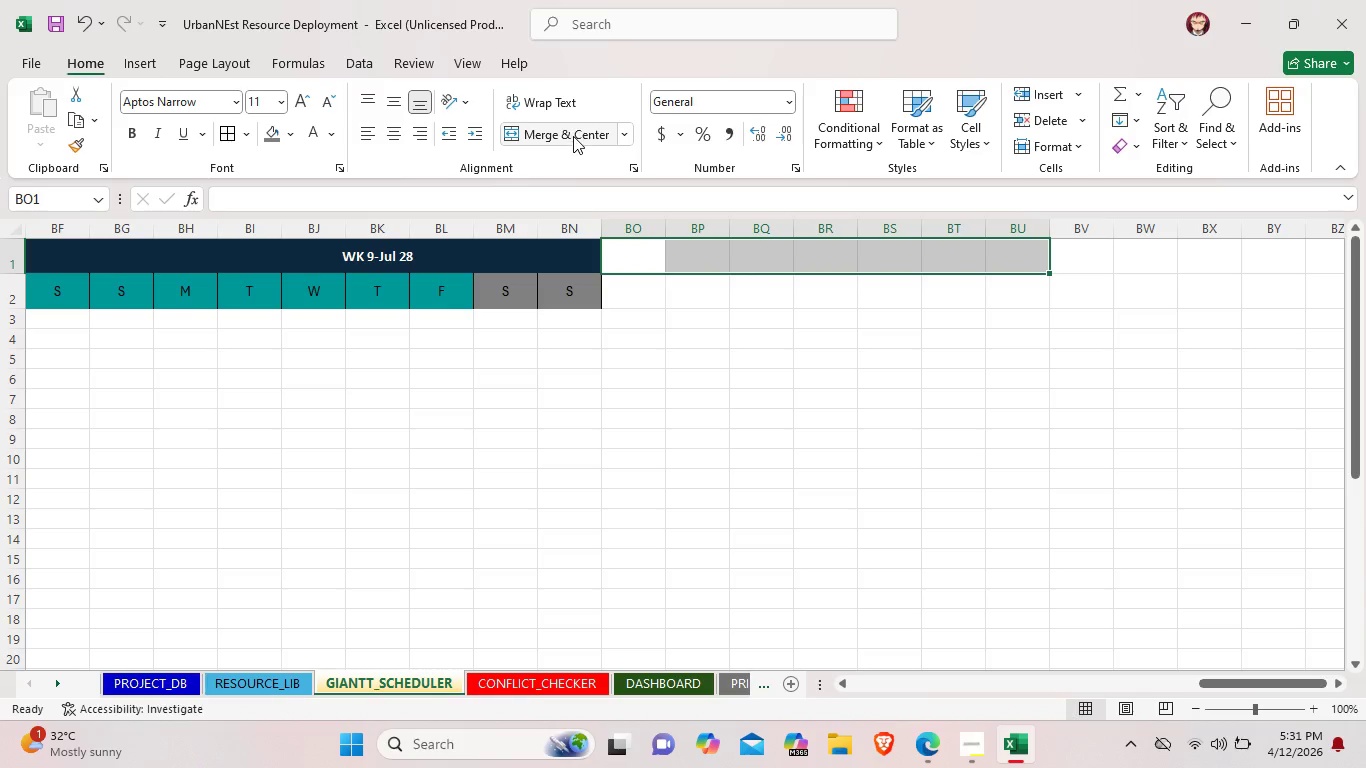 
left_click([573, 130])
 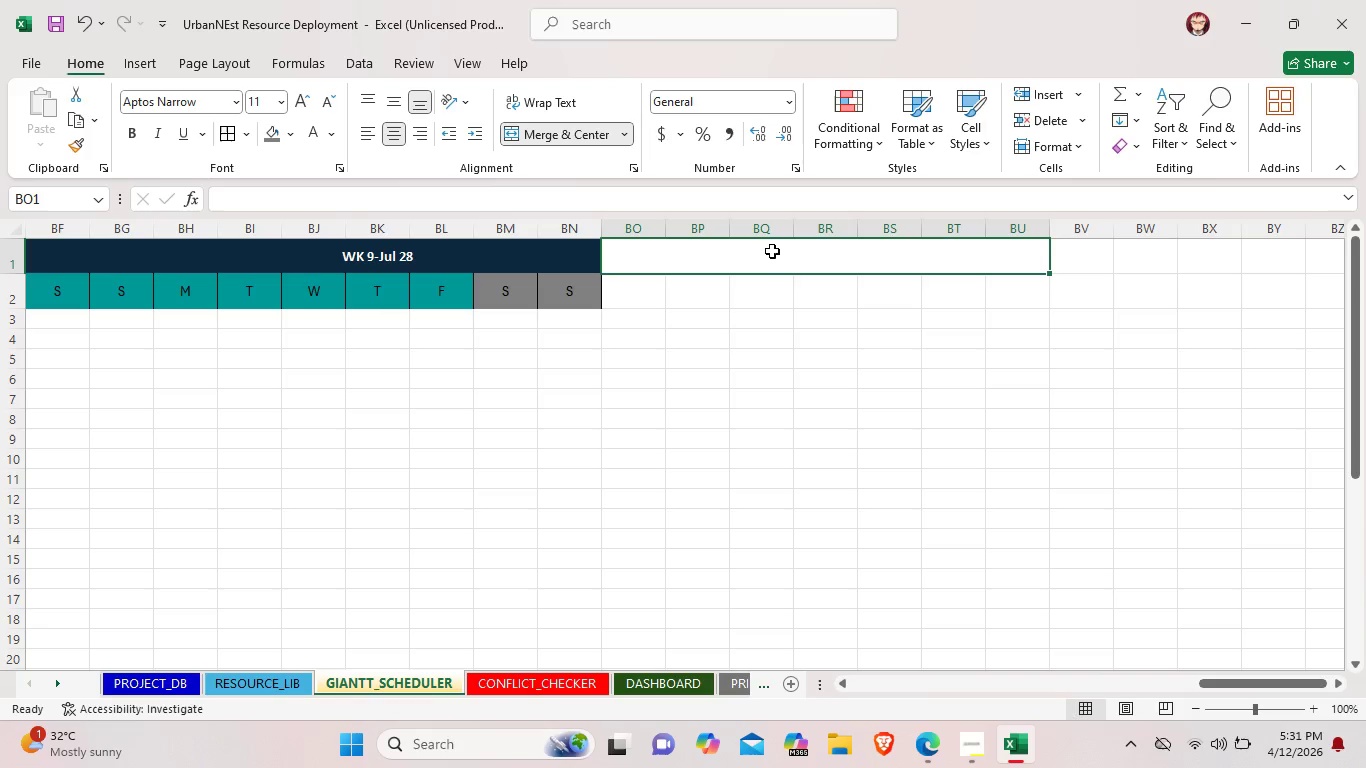 
double_click([772, 251])
 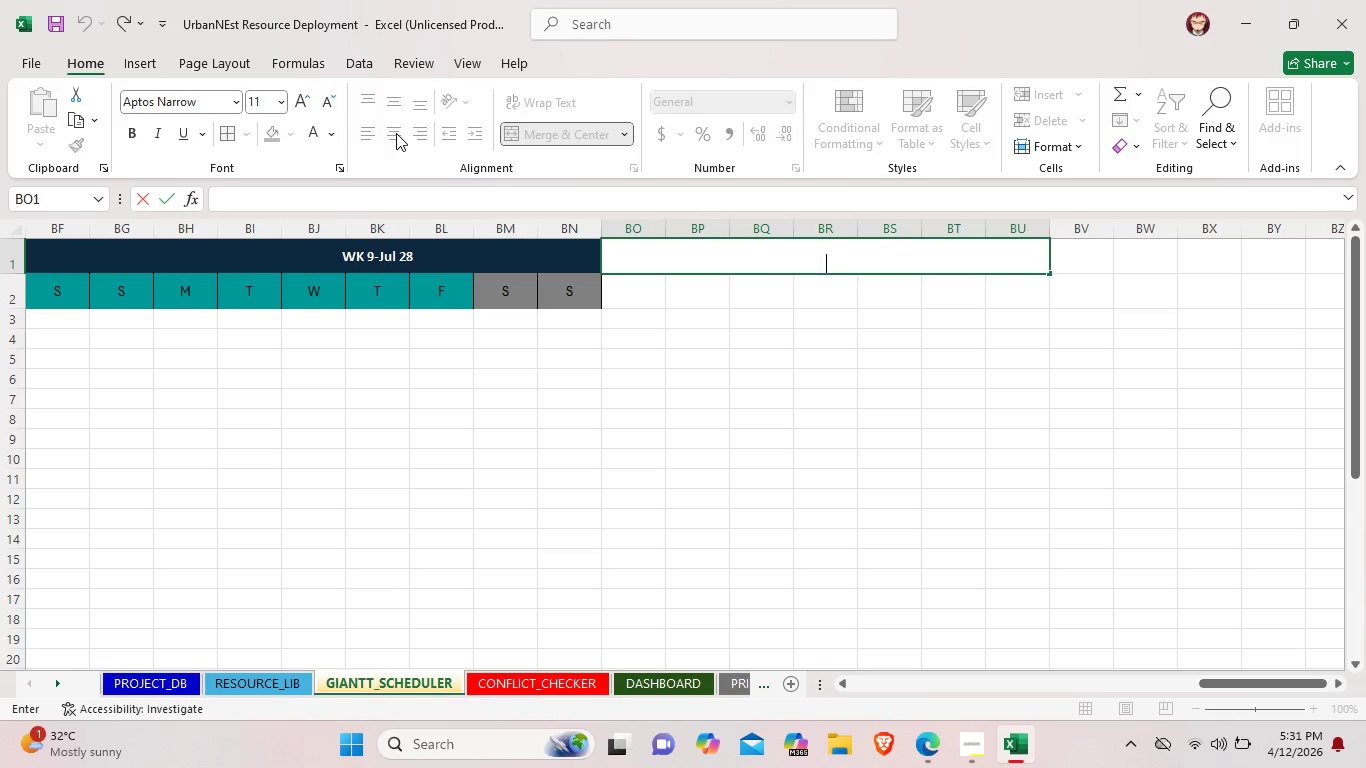 
left_click([695, 344])
 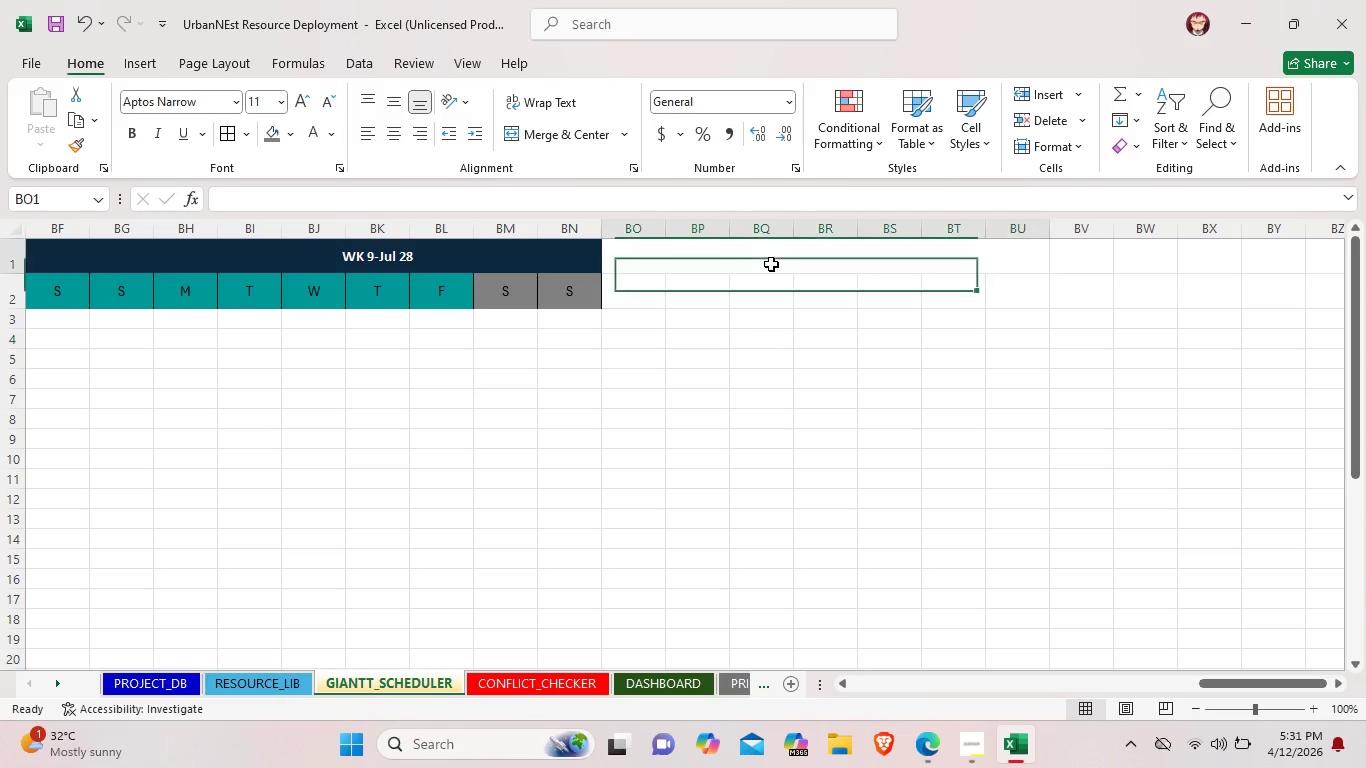 
left_click([771, 264])
 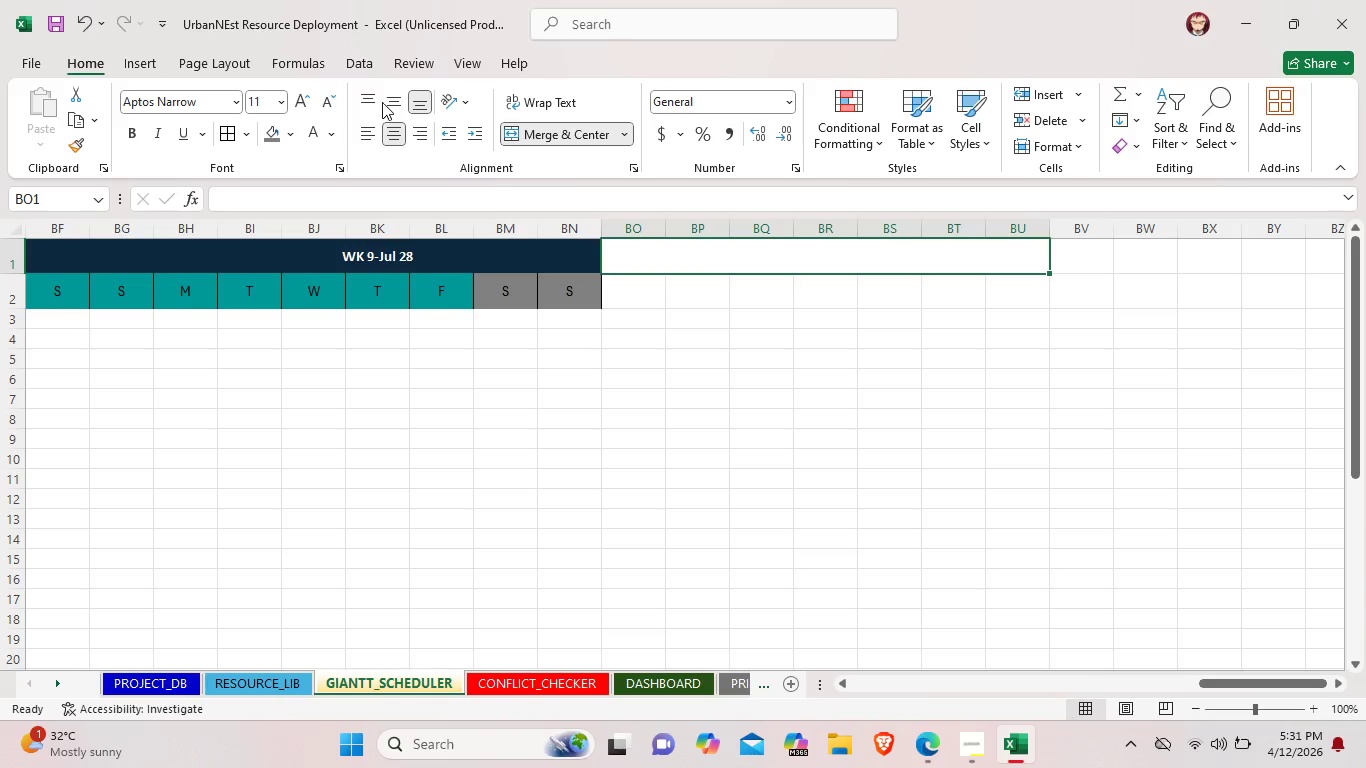 
left_click([386, 102])
 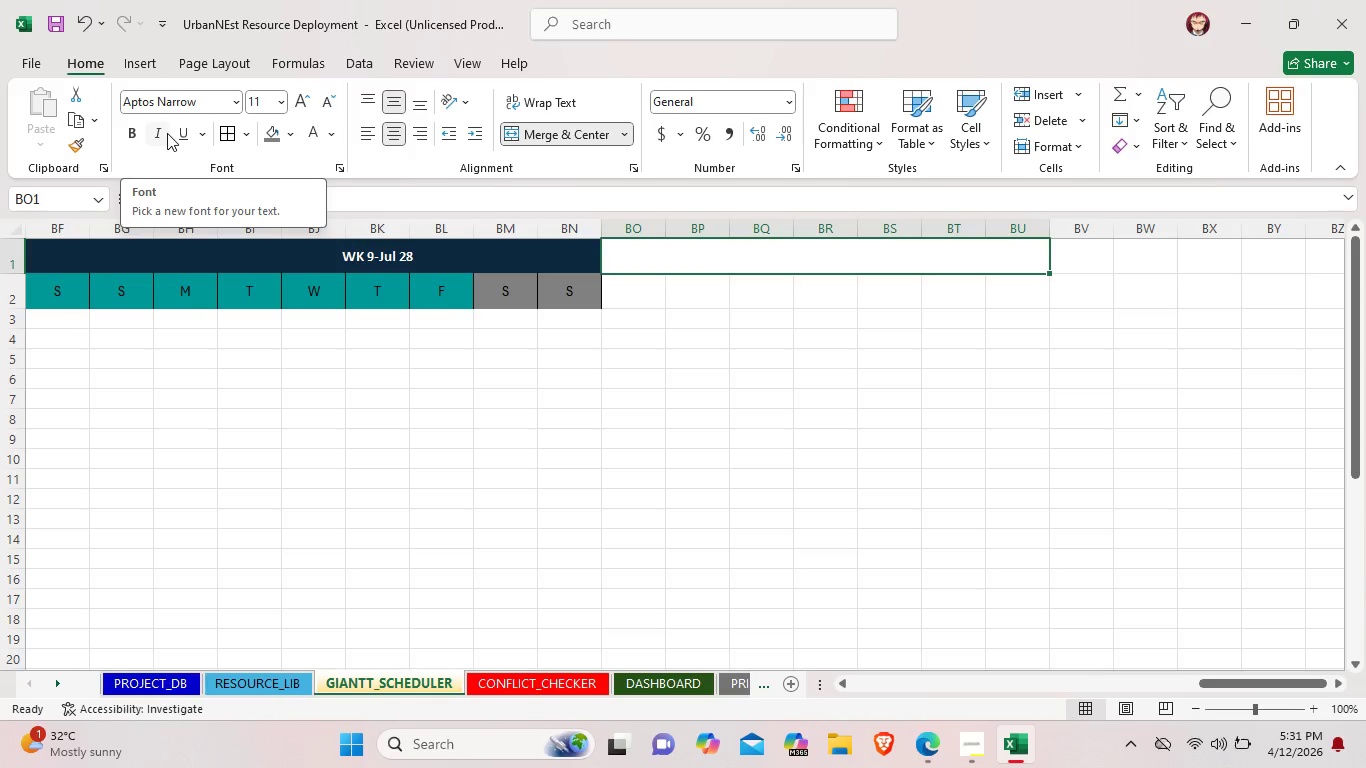 
left_click([137, 133])
 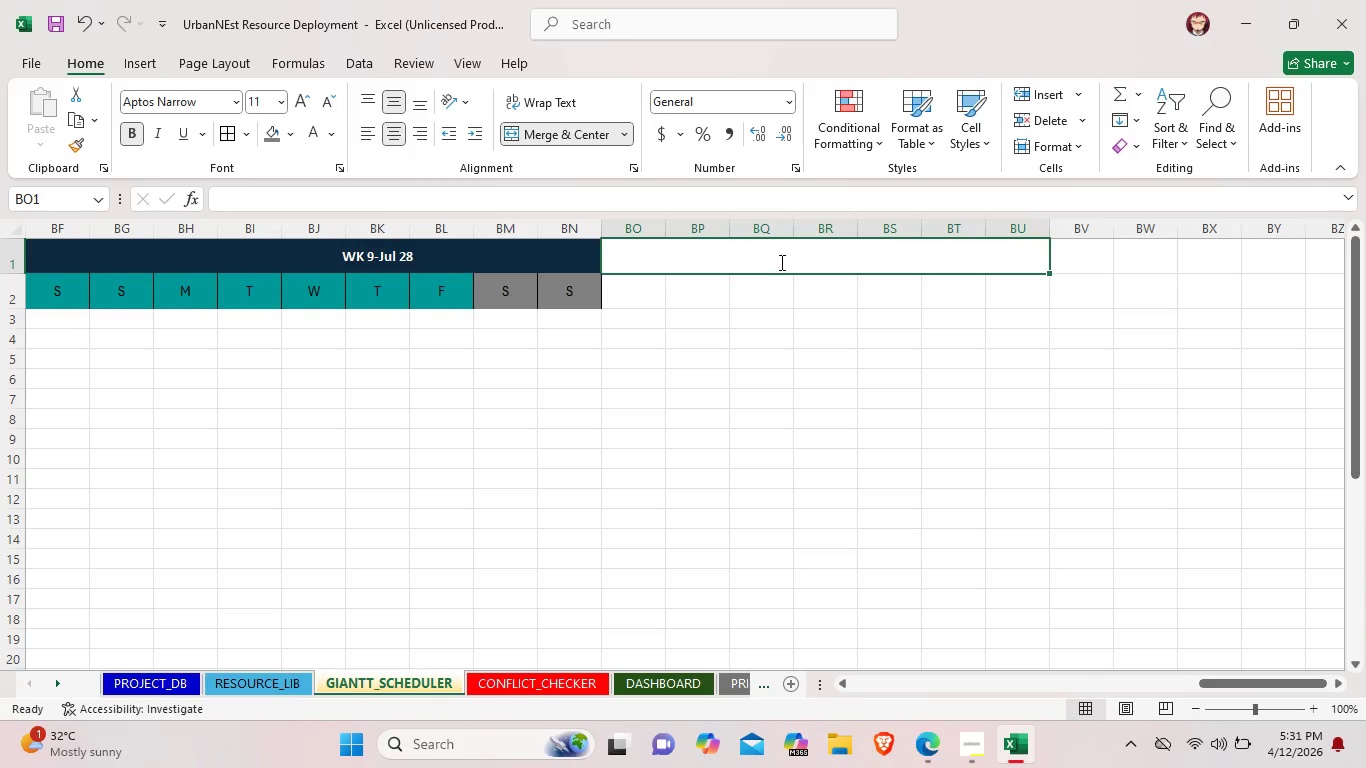 
double_click([780, 262])
 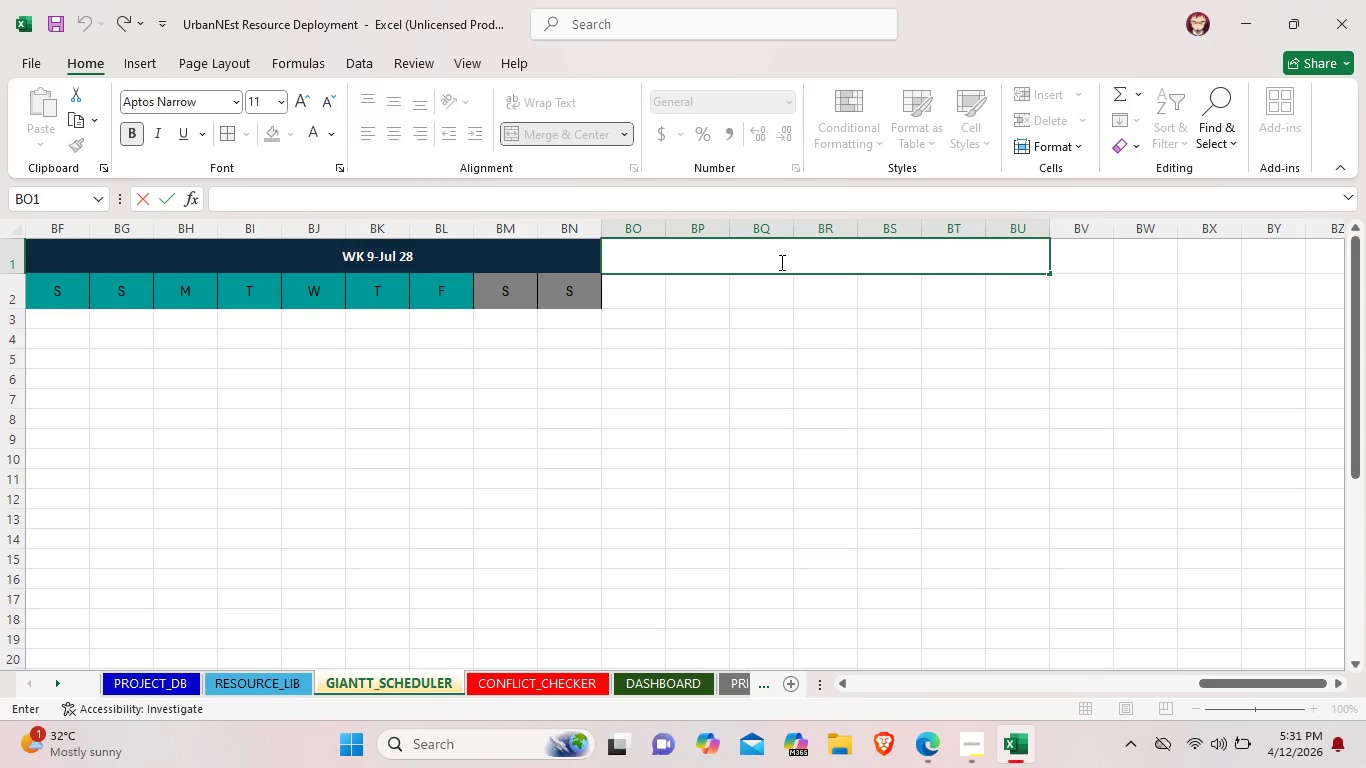 
type(WK 10 Jul )
 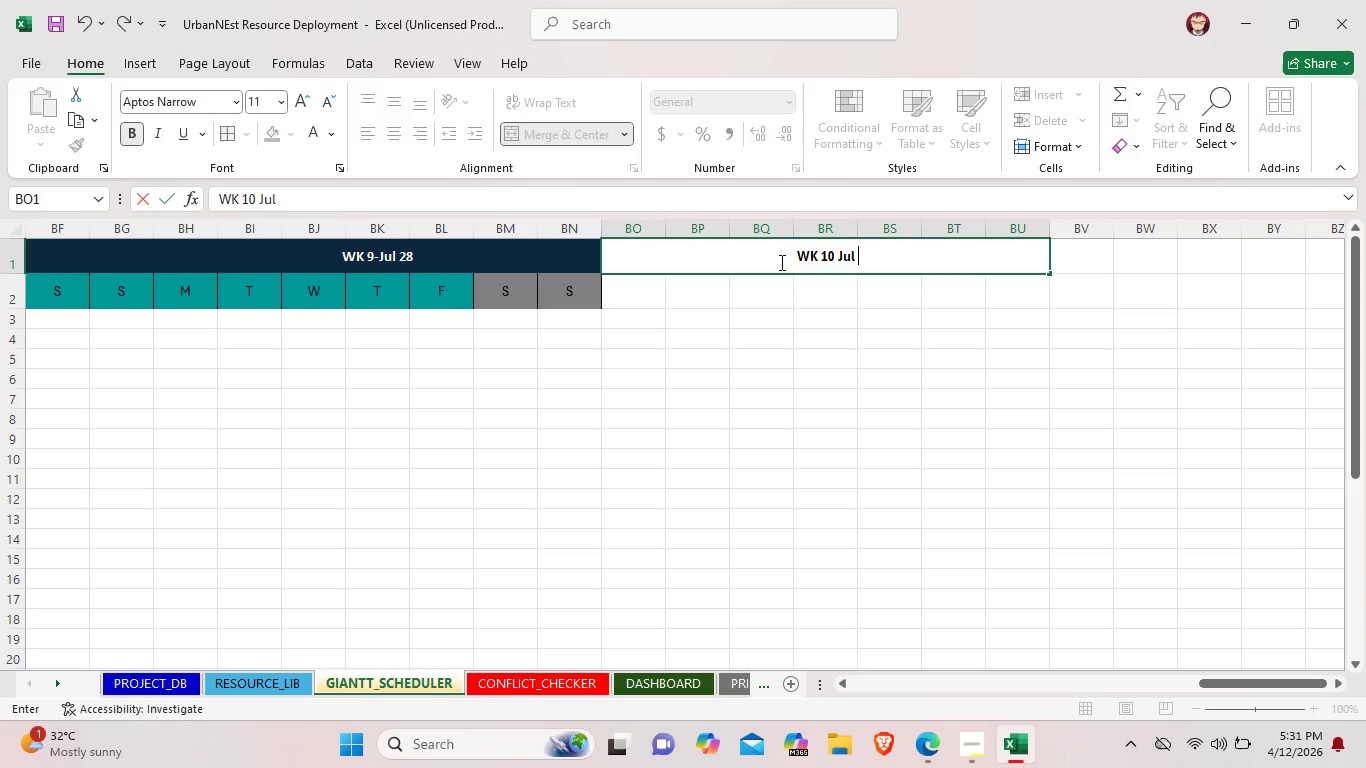 
key(Backspace)
key(Backspace)
key(Backspace)
key(Backspace)
type(- Aug 04)
 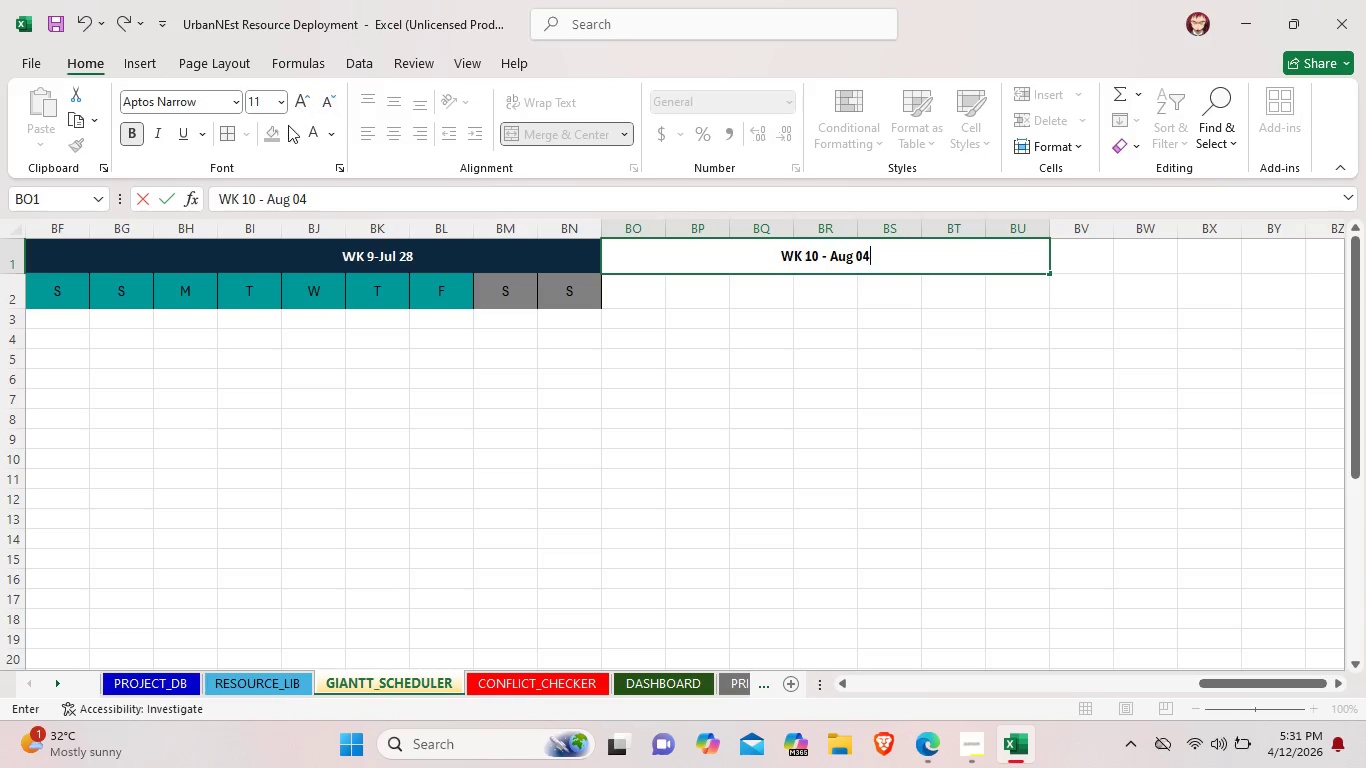 
left_click([310, 131])
 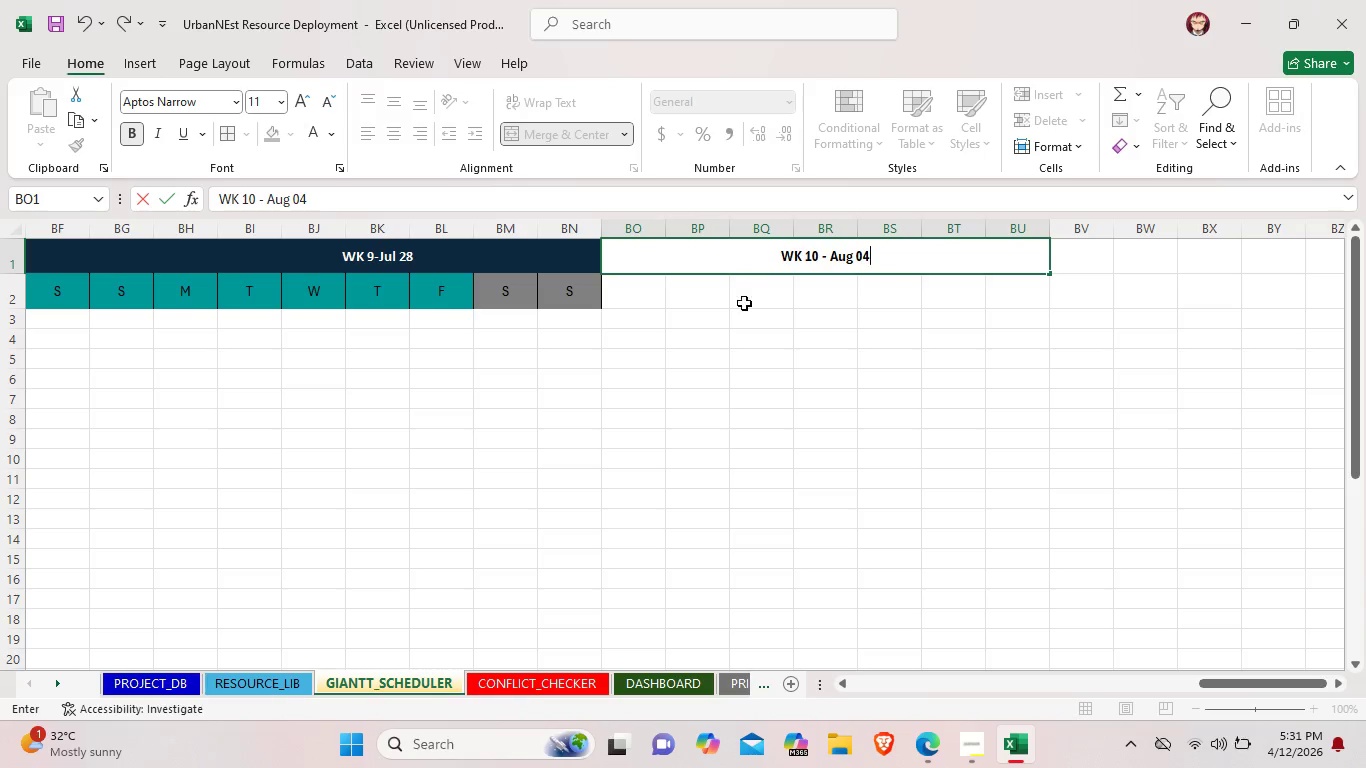 
left_click([743, 308])
 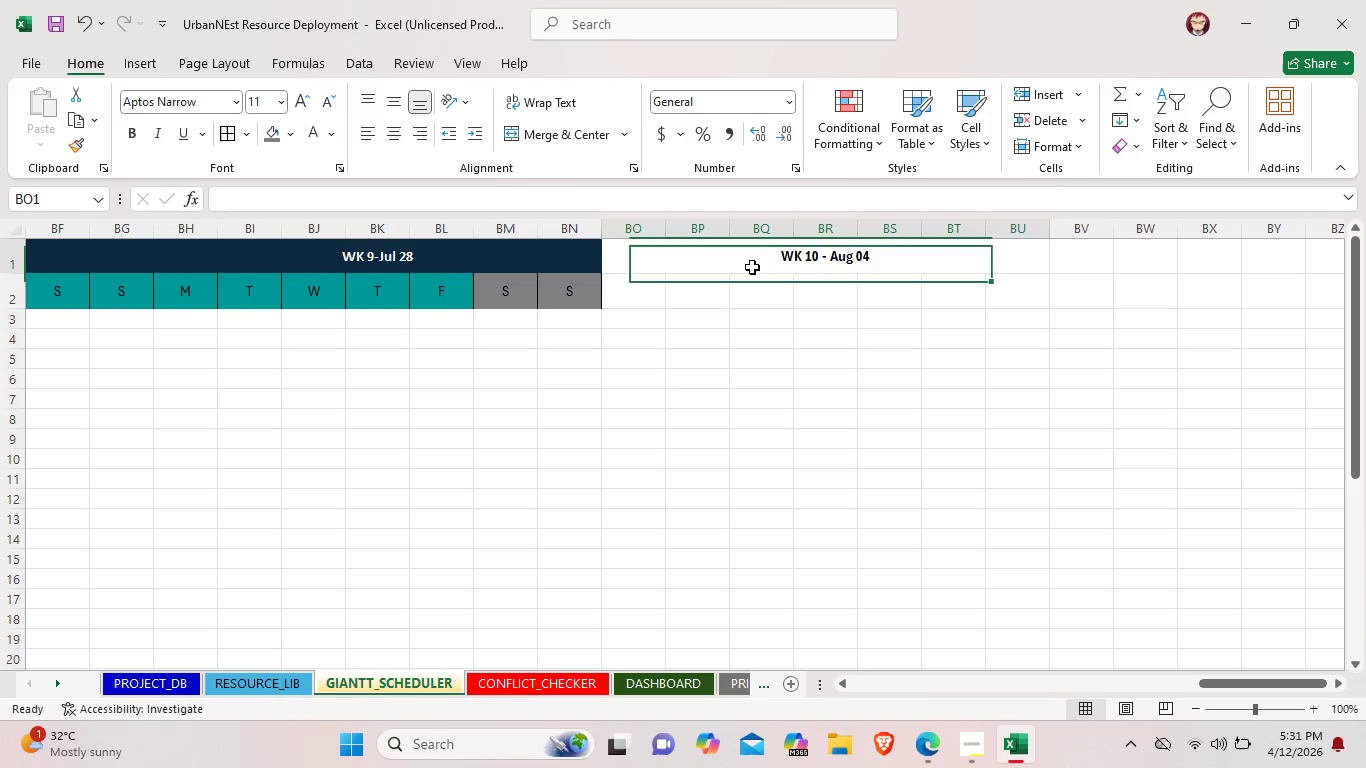 
left_click([752, 267])
 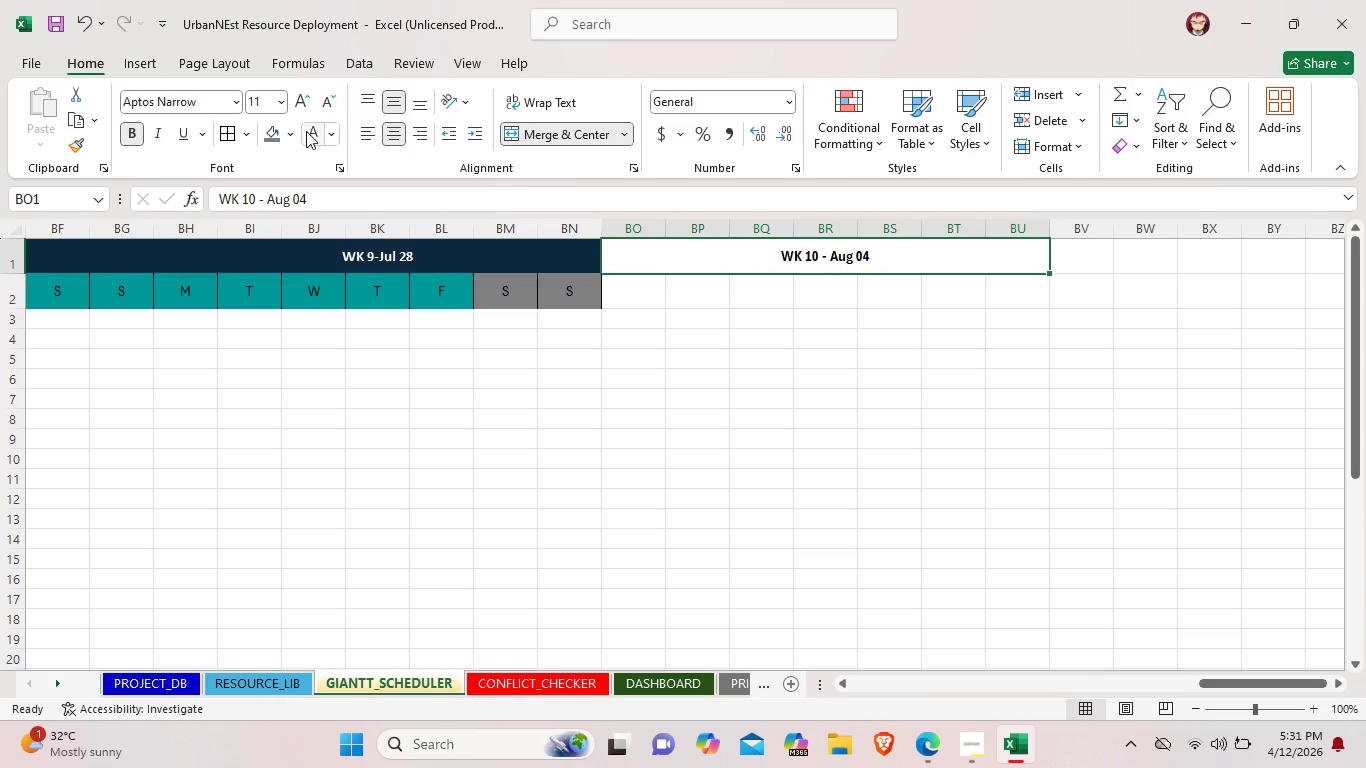 
left_click([306, 131])
 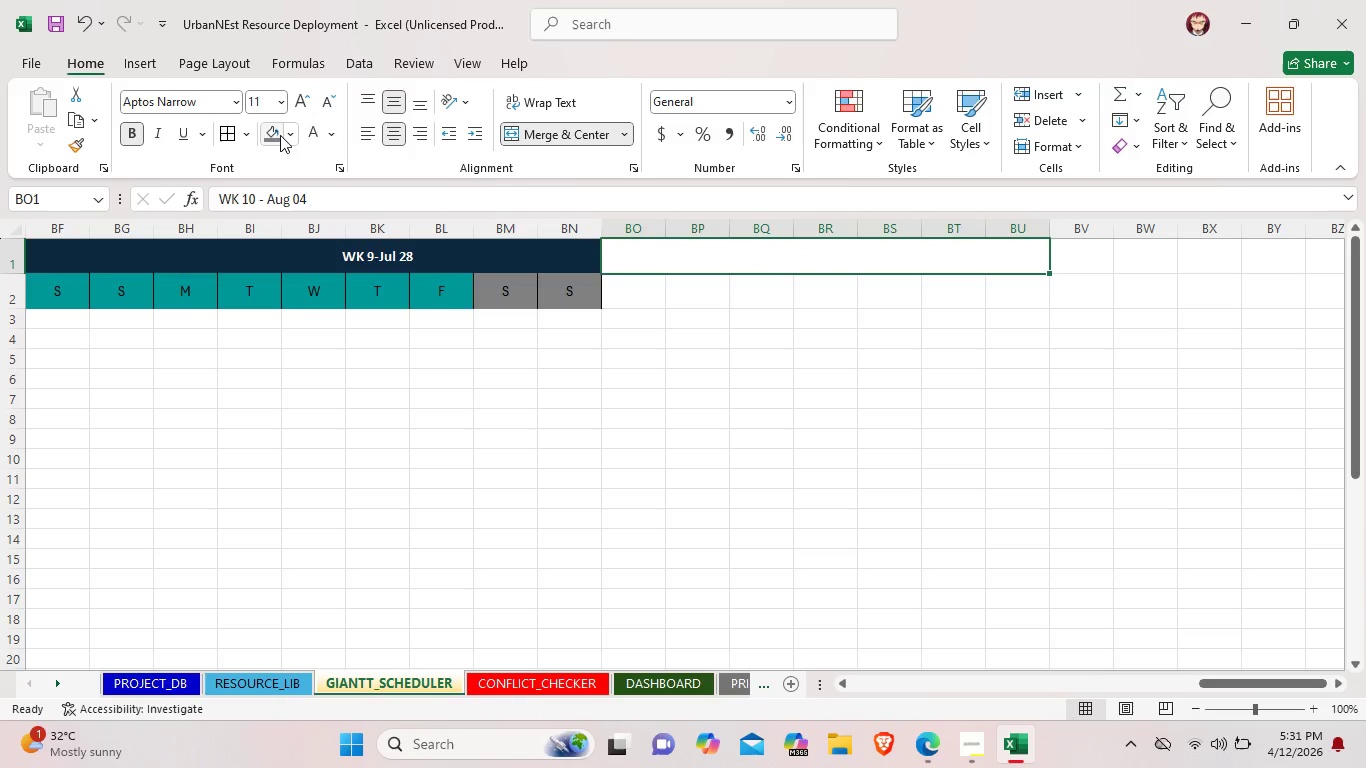 
left_click([290, 135])
 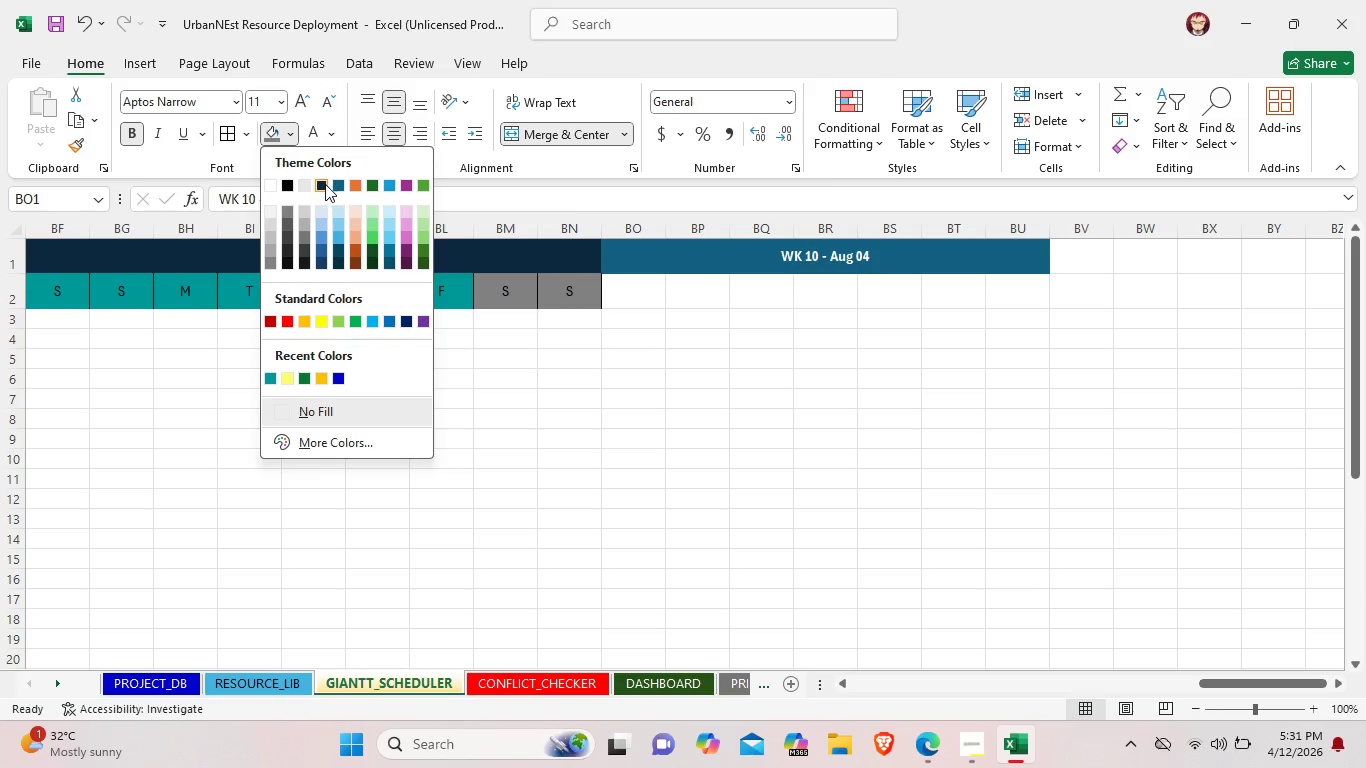 
left_click([324, 184])
 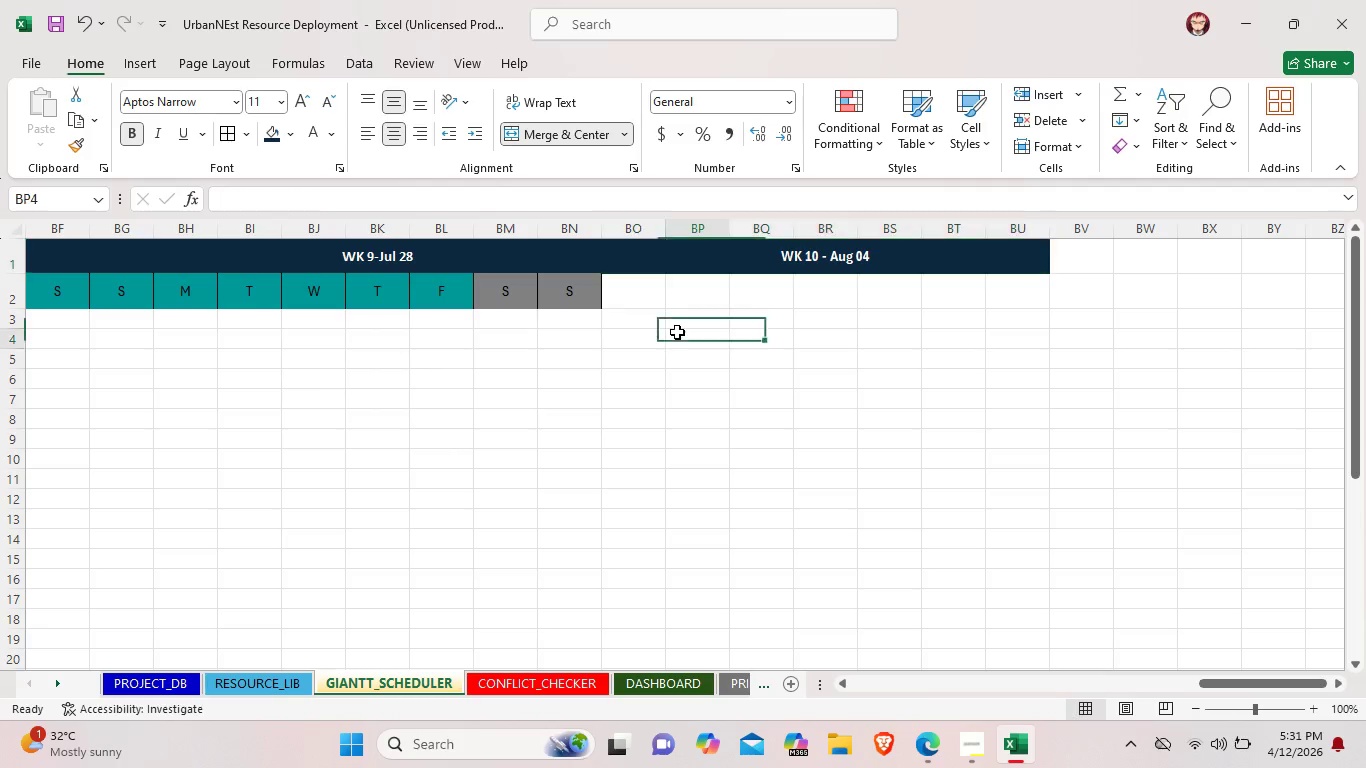 
left_click([677, 332])
 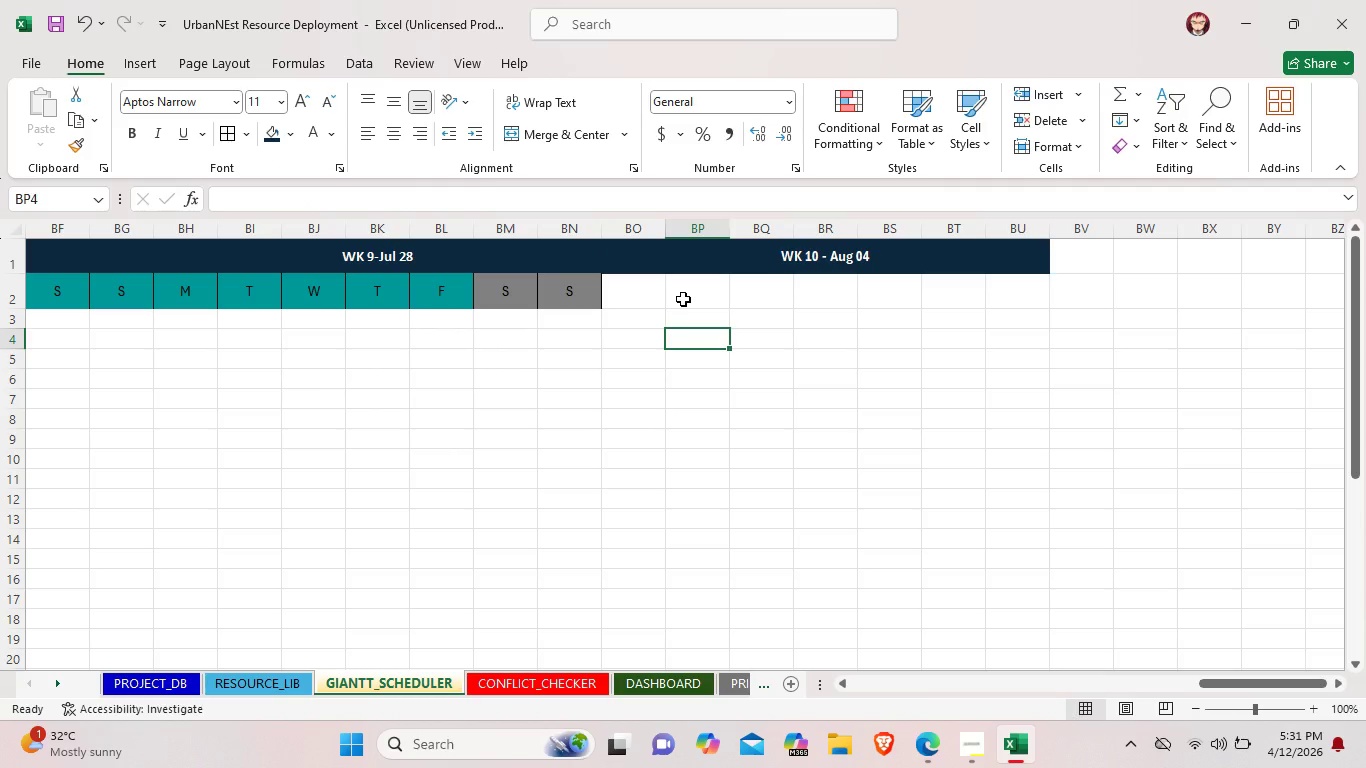 
left_click([683, 299])
 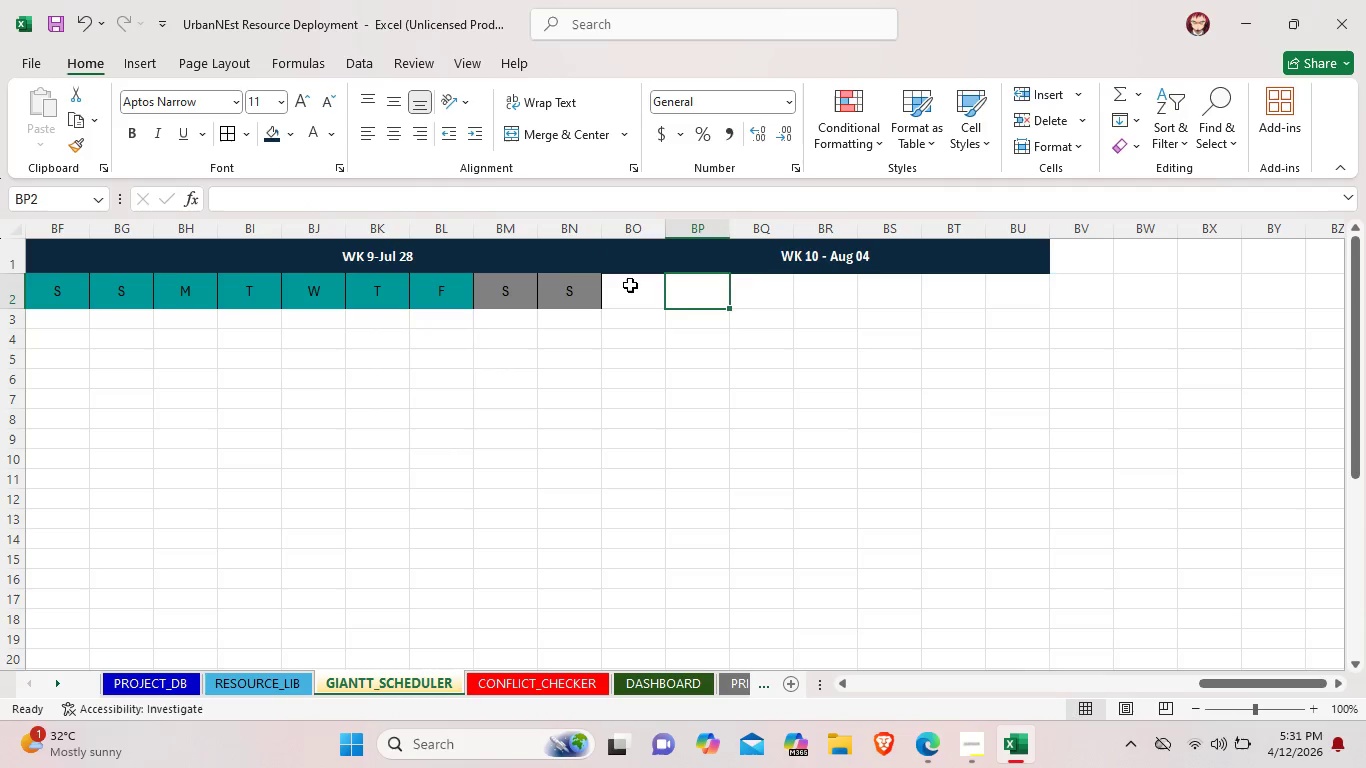 
left_click([630, 285])
 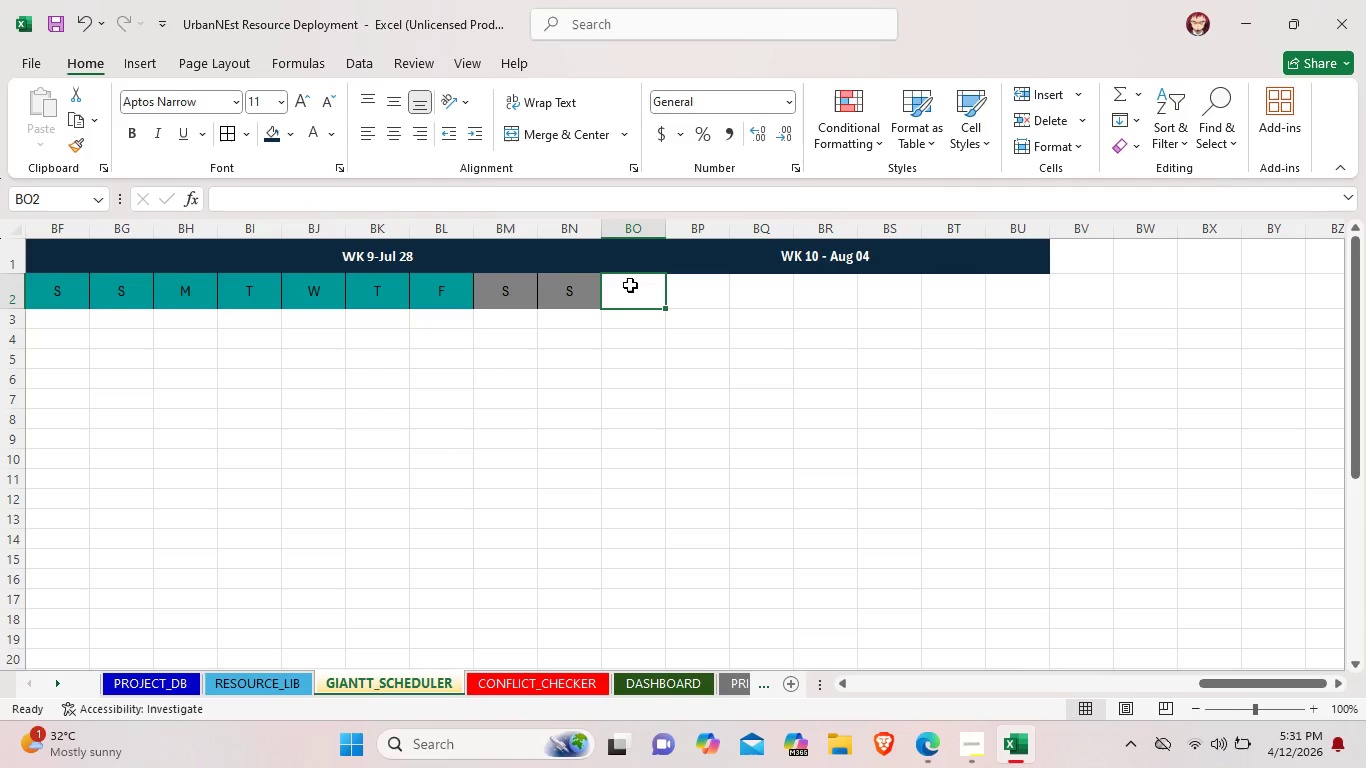 
key(Shift+M)
 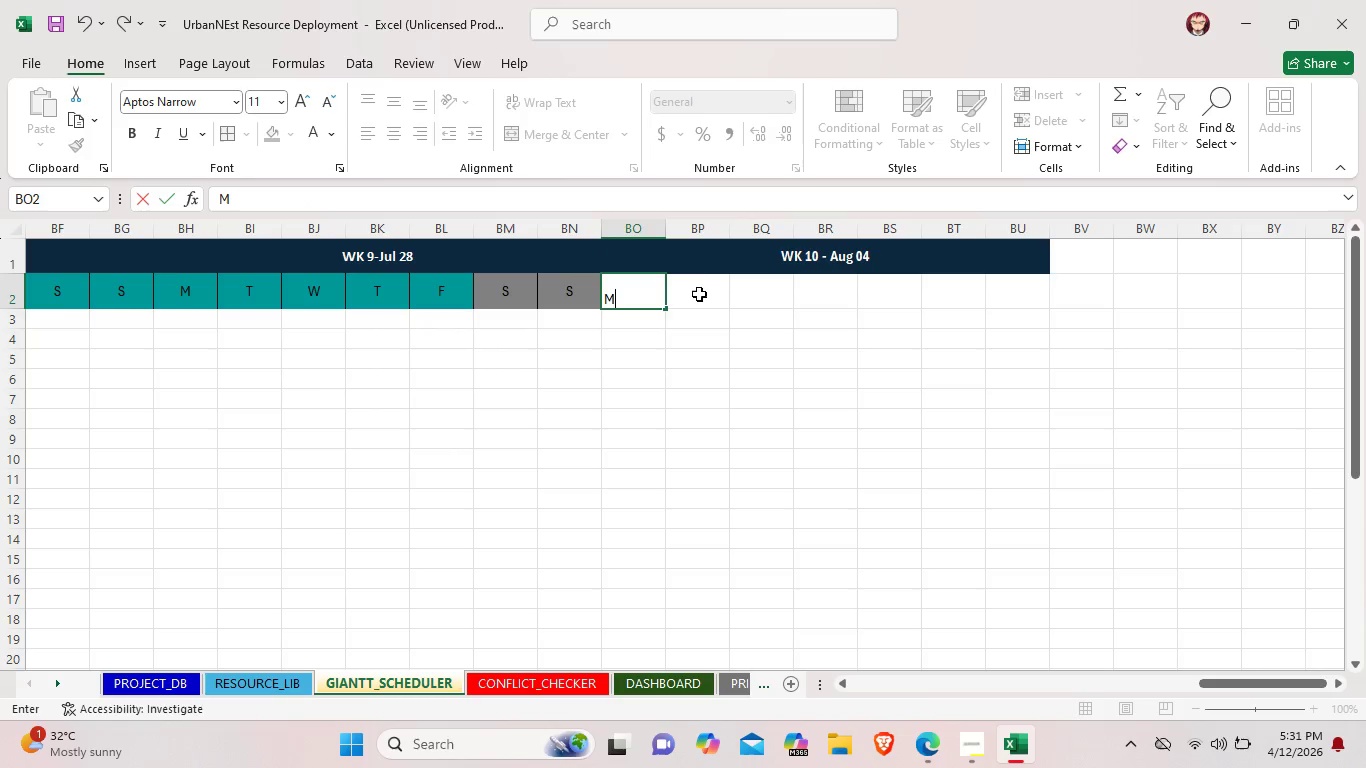 
double_click([700, 294])
 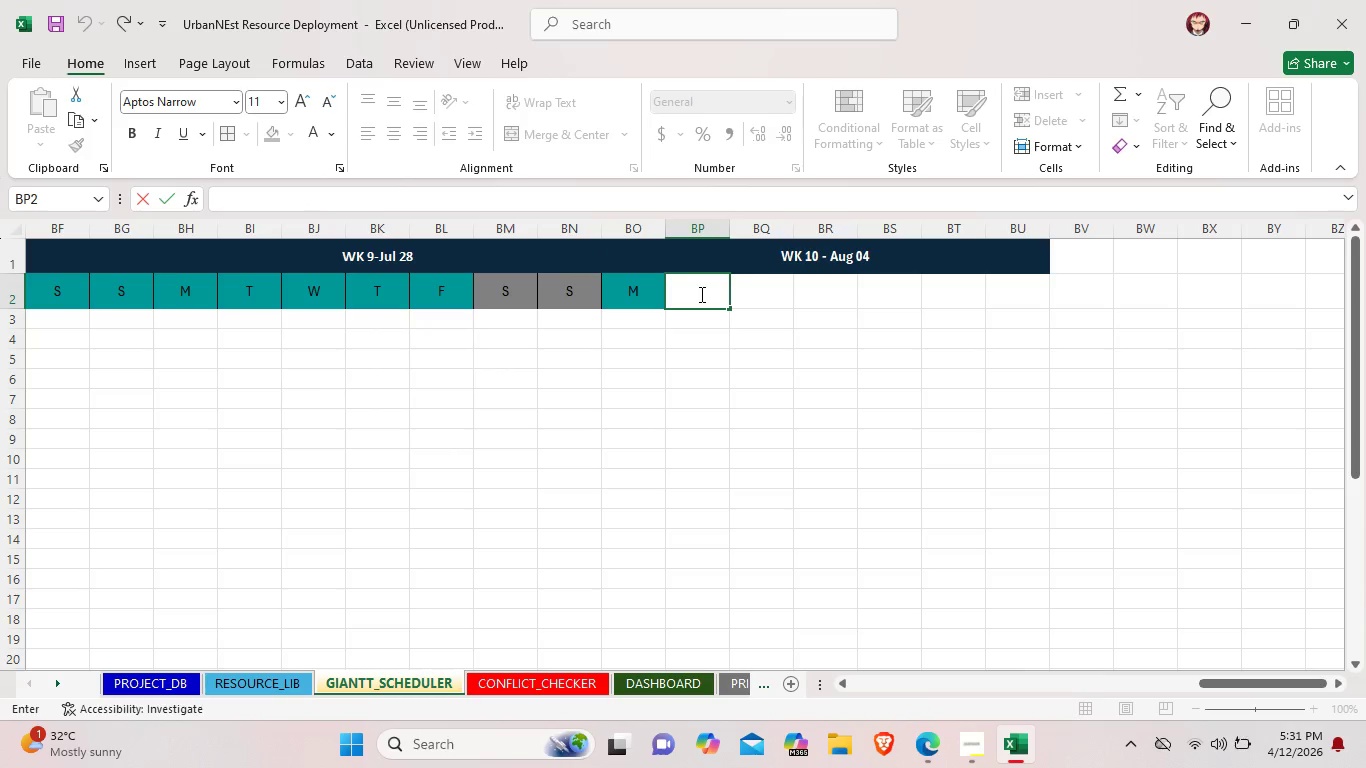 
key(Shift+T)
 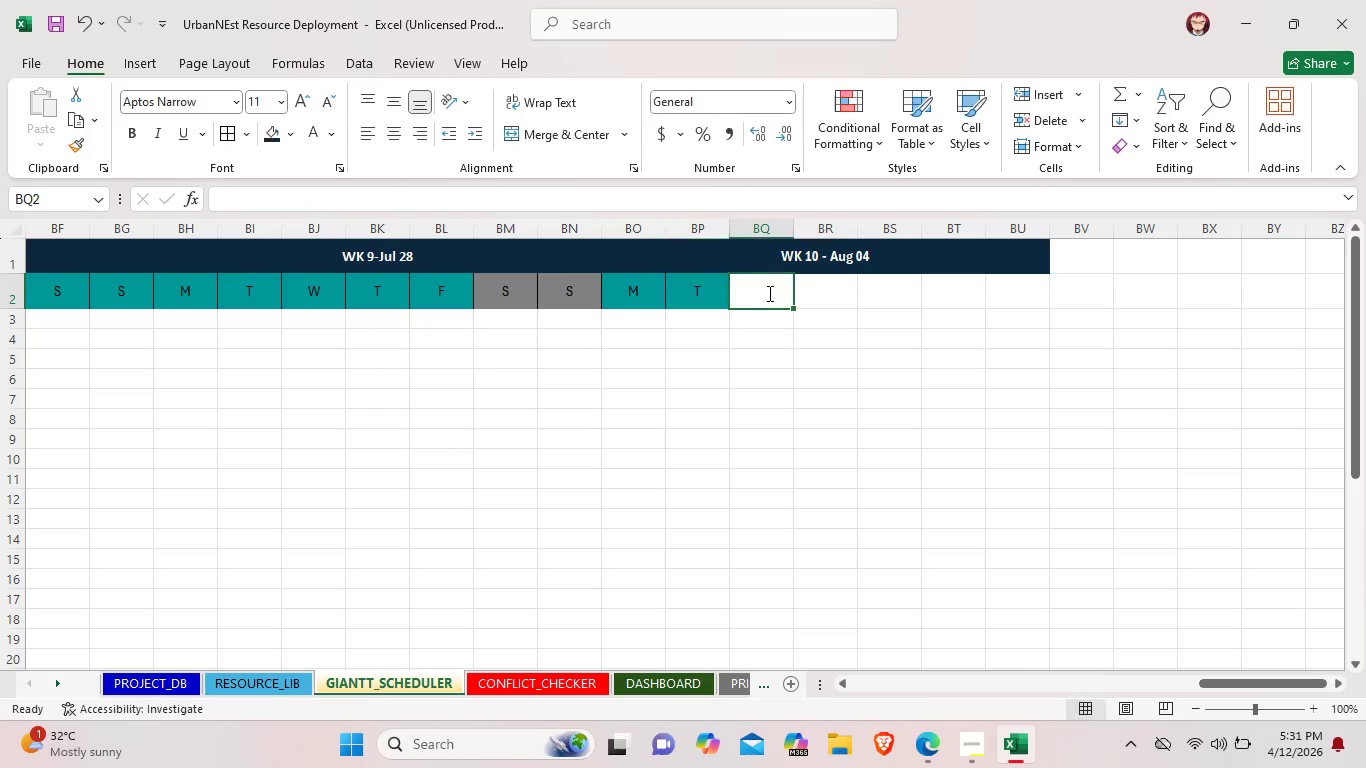 
double_click([768, 293])
 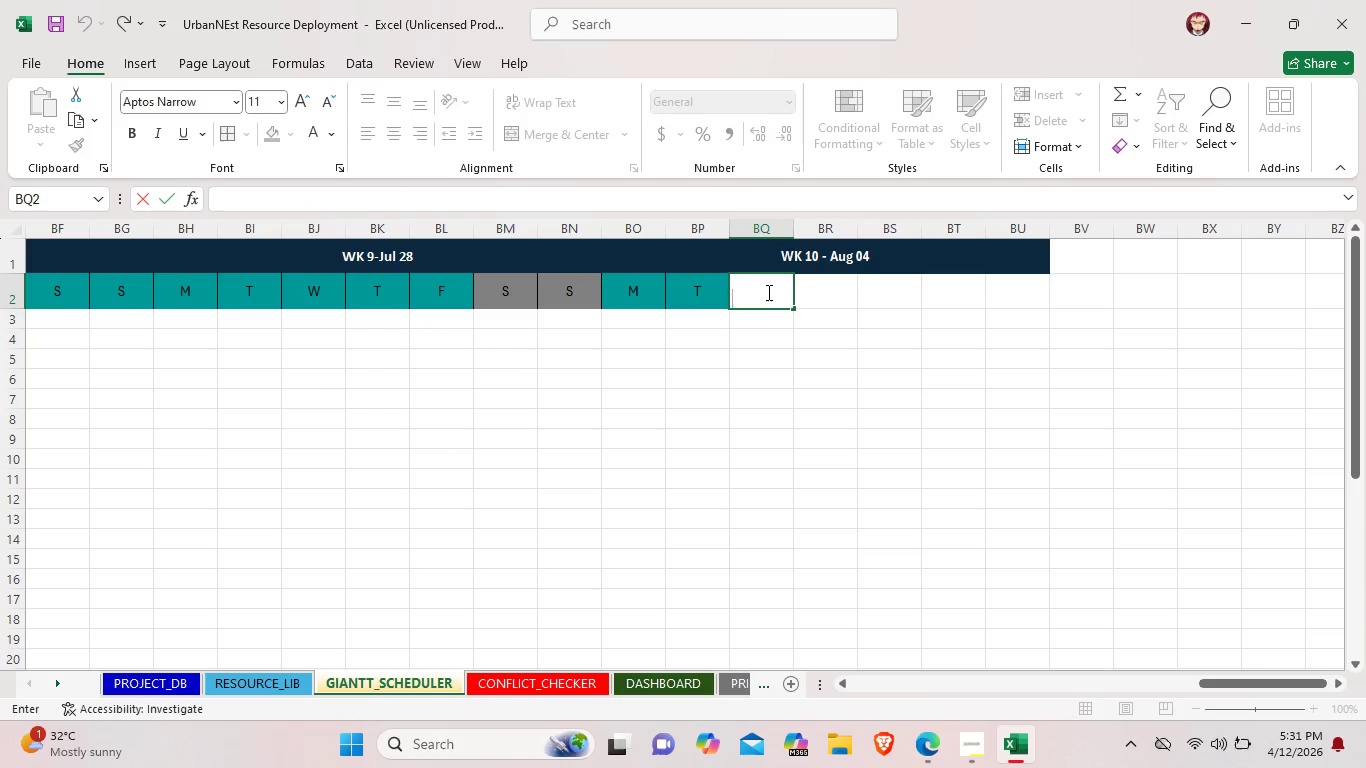 
key(Shift+W)
 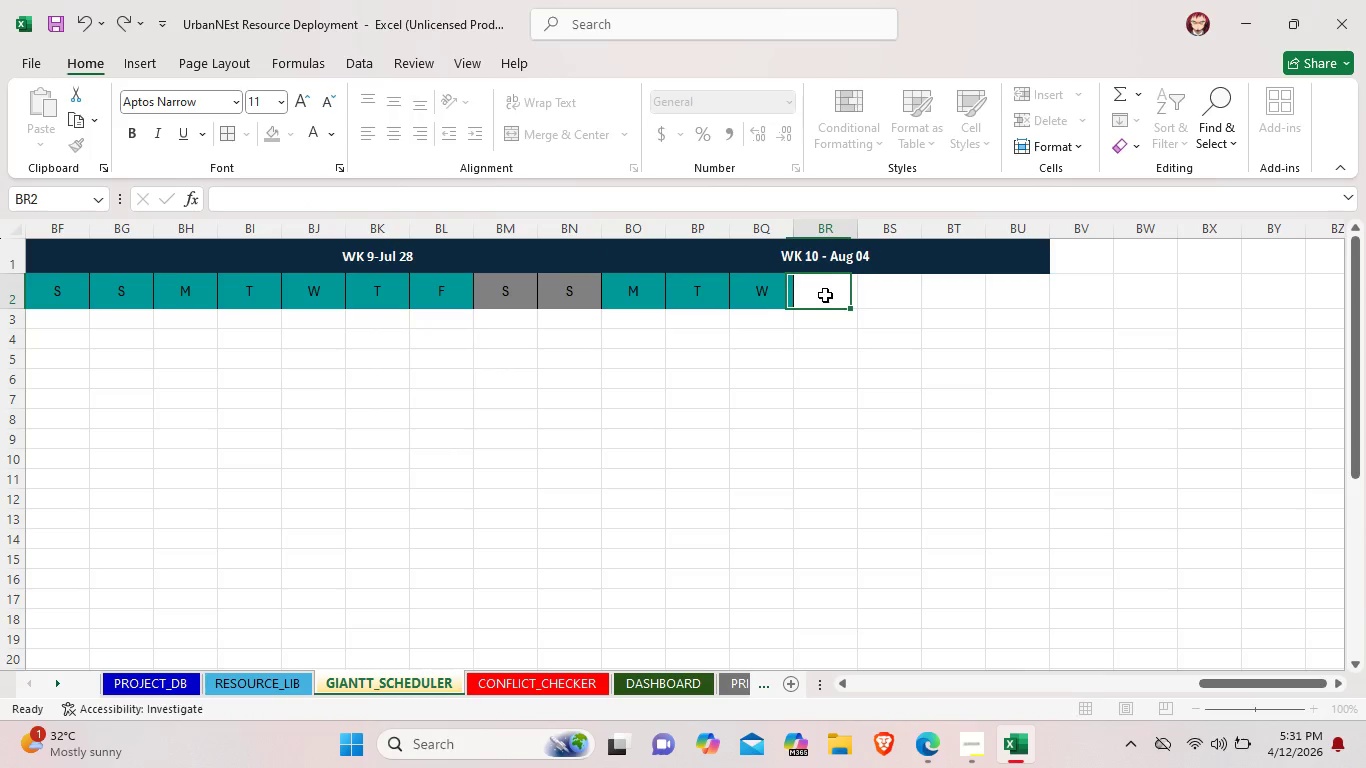 
double_click([825, 295])
 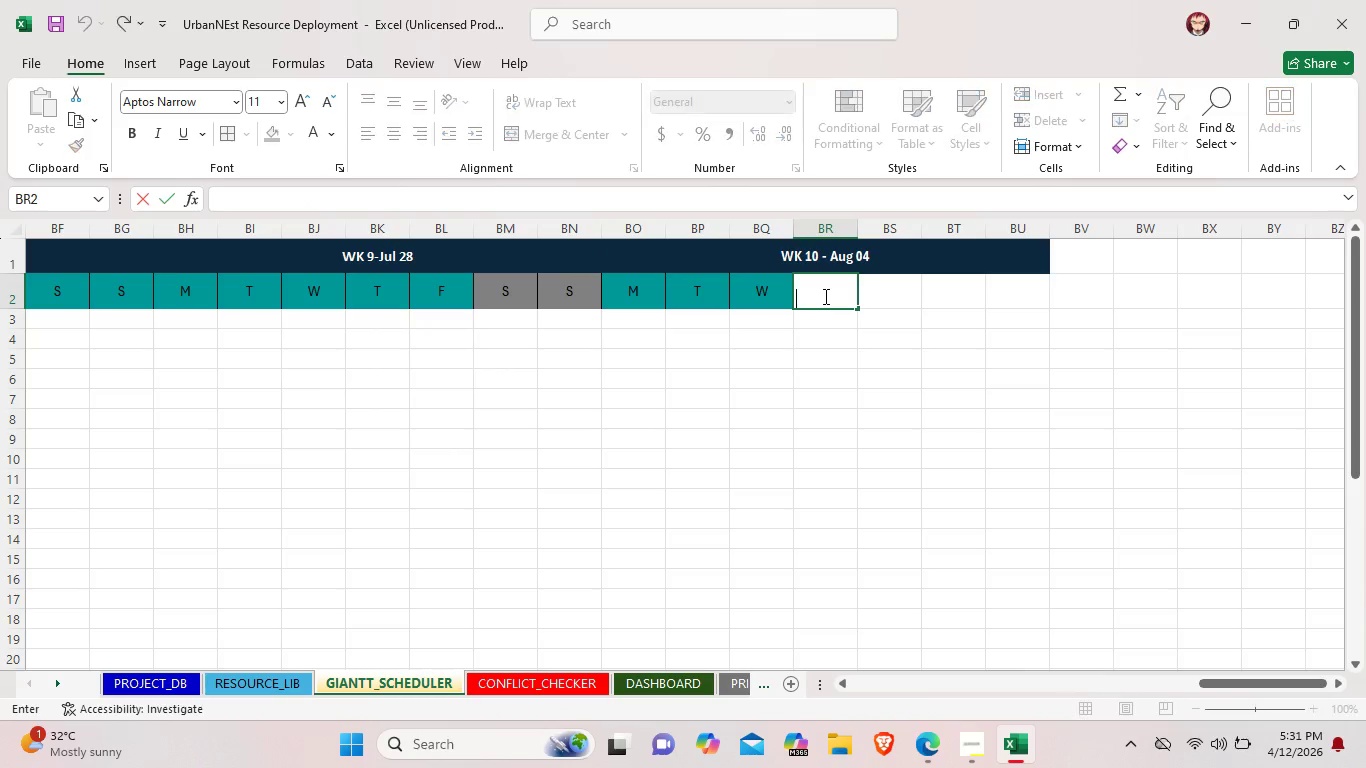 
key(Shift+T)
 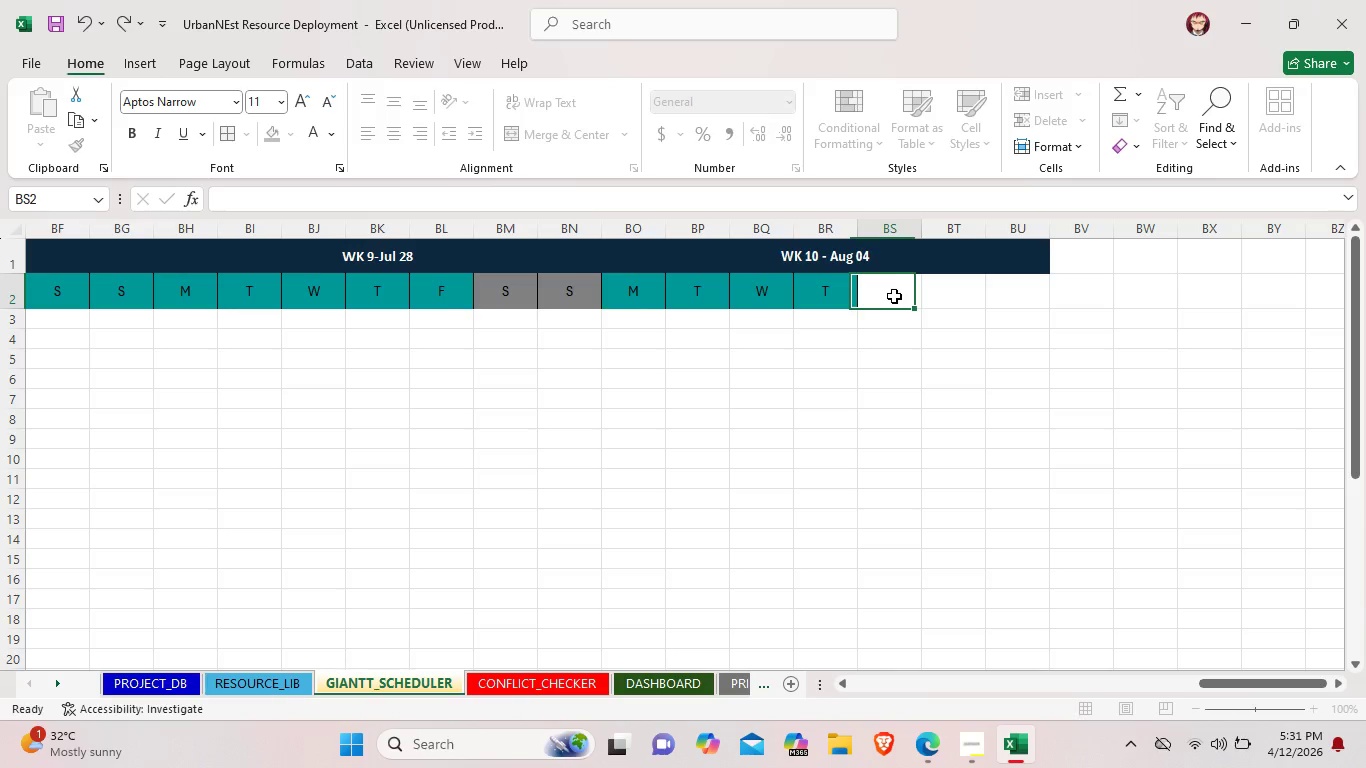 
double_click([894, 296])
 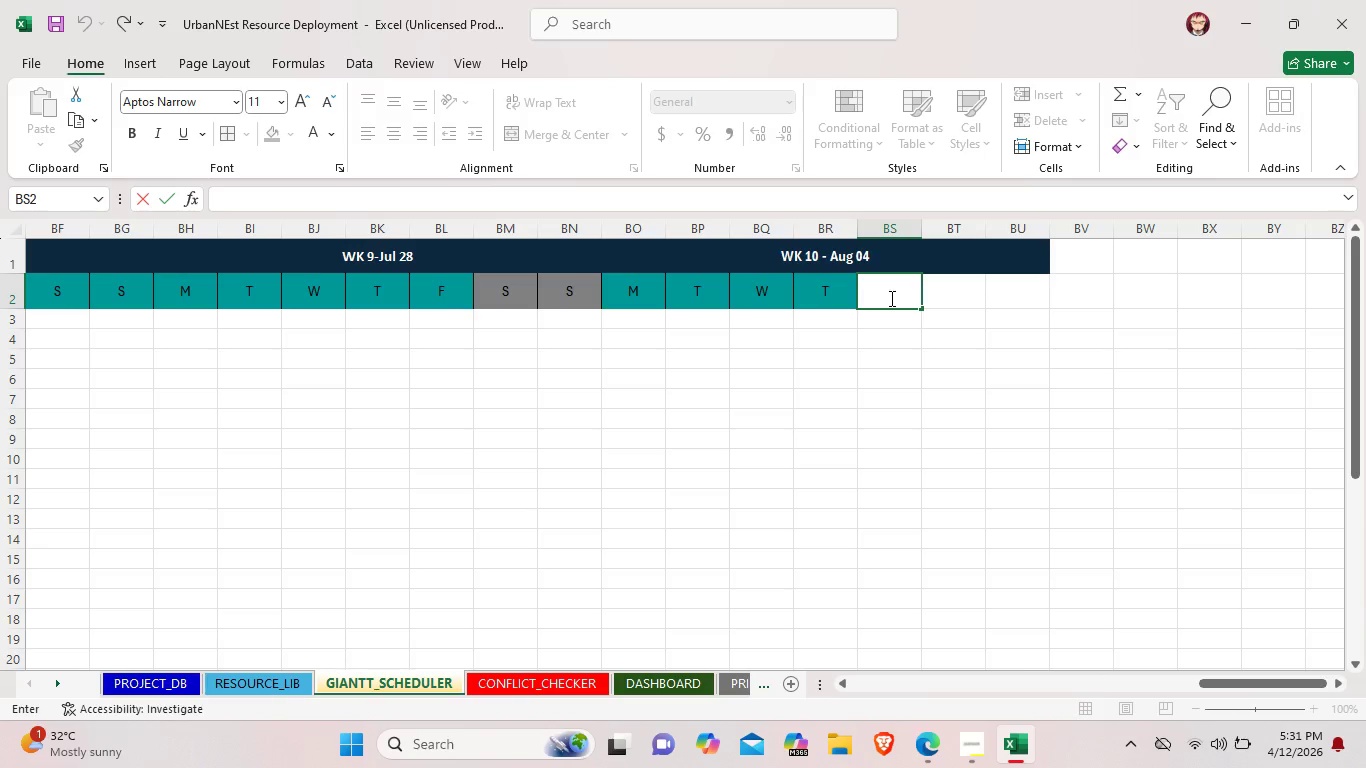 
hold_key(key=ShiftLeft, duration=1.5)
 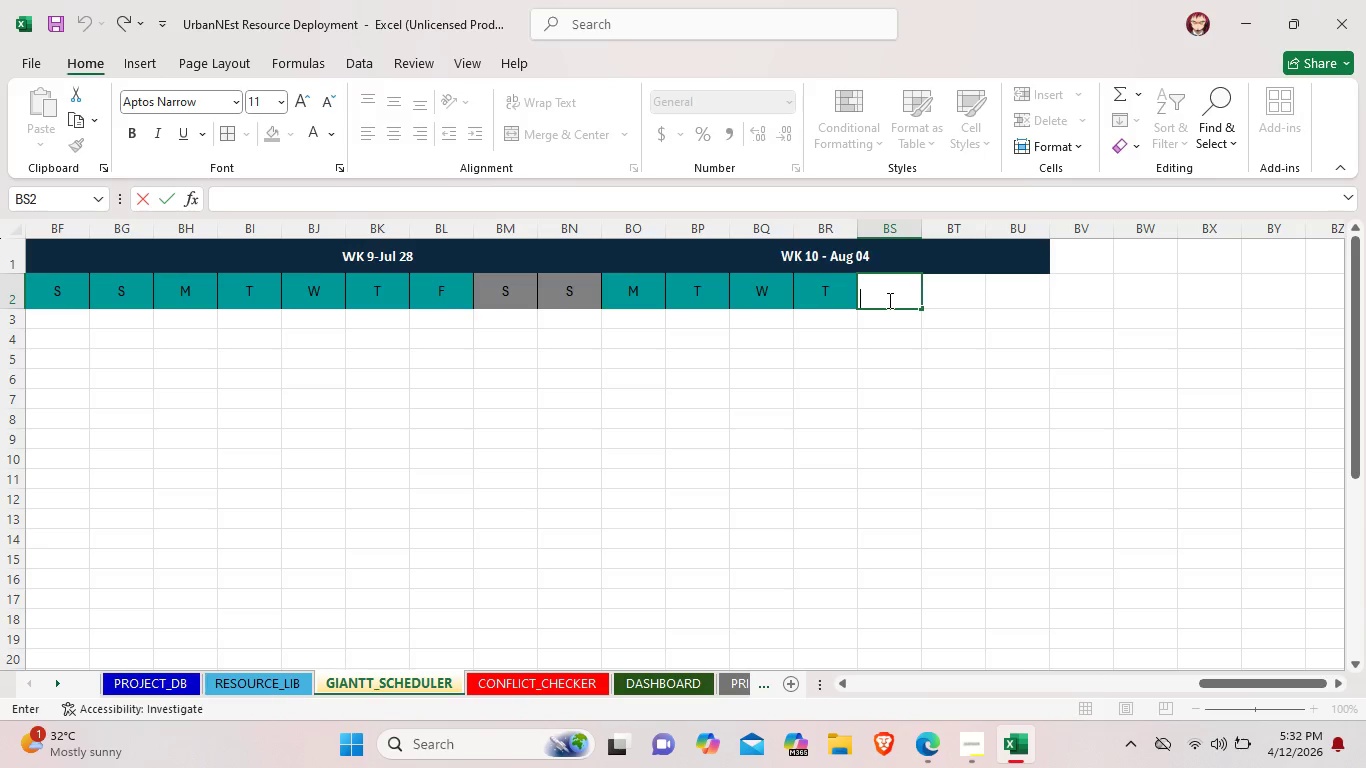 
hold_key(key=ShiftLeft, duration=1.51)
 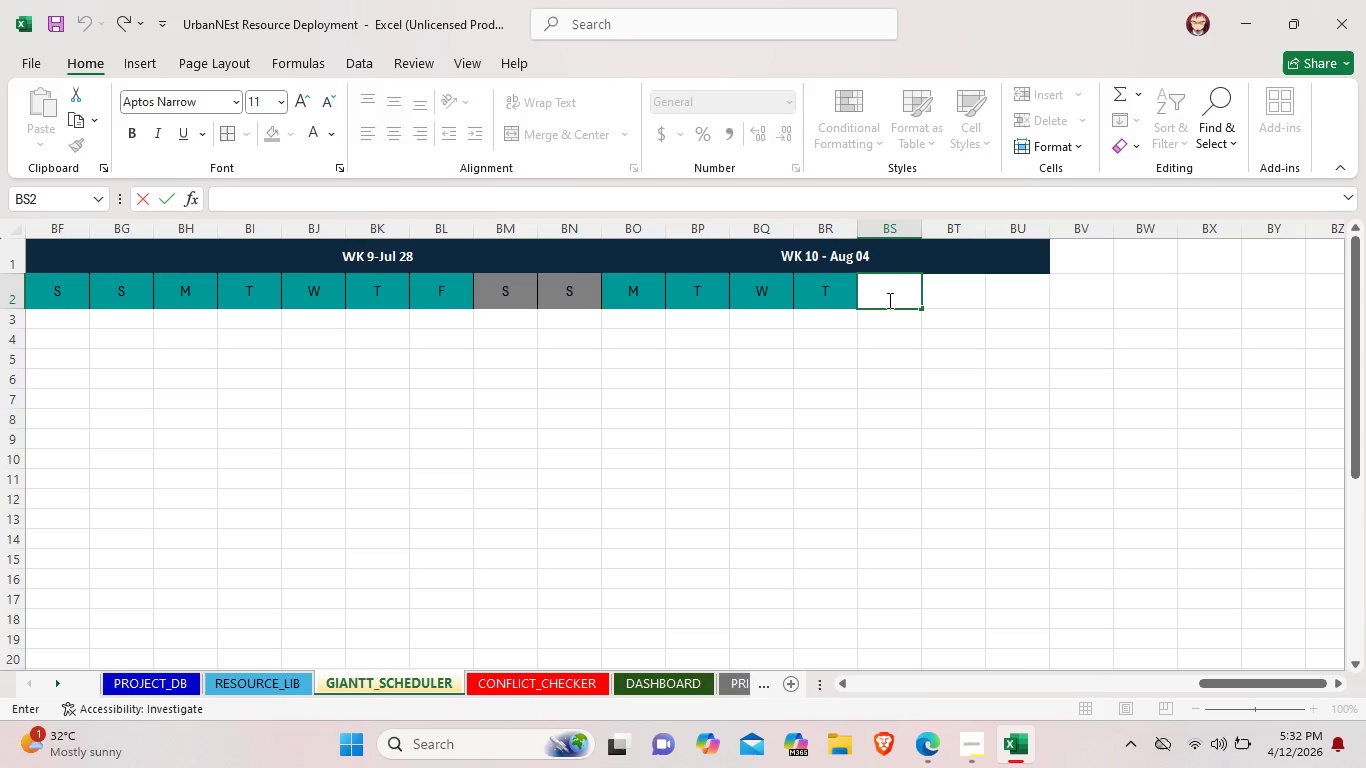 
hold_key(key=ShiftLeft, duration=1.52)
 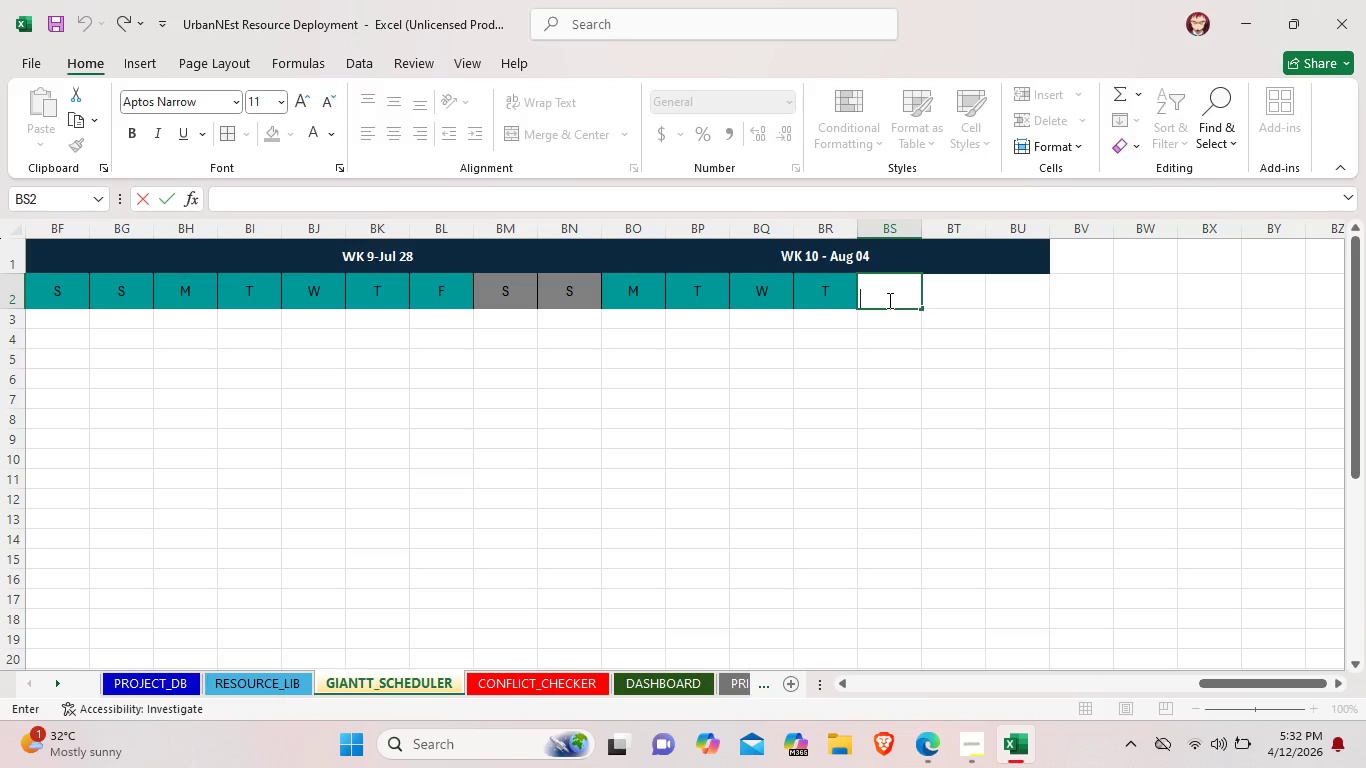 
key(Shift+F)
 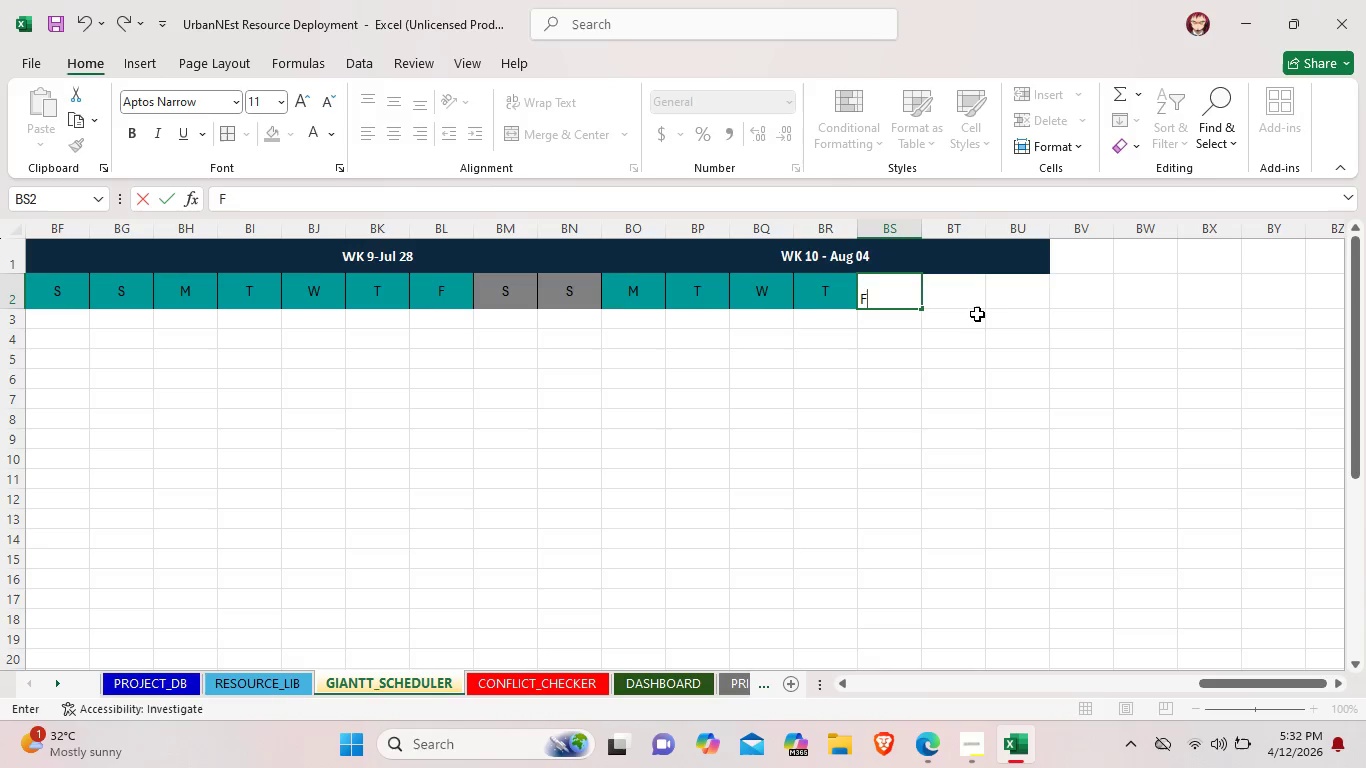 
left_click([977, 314])
 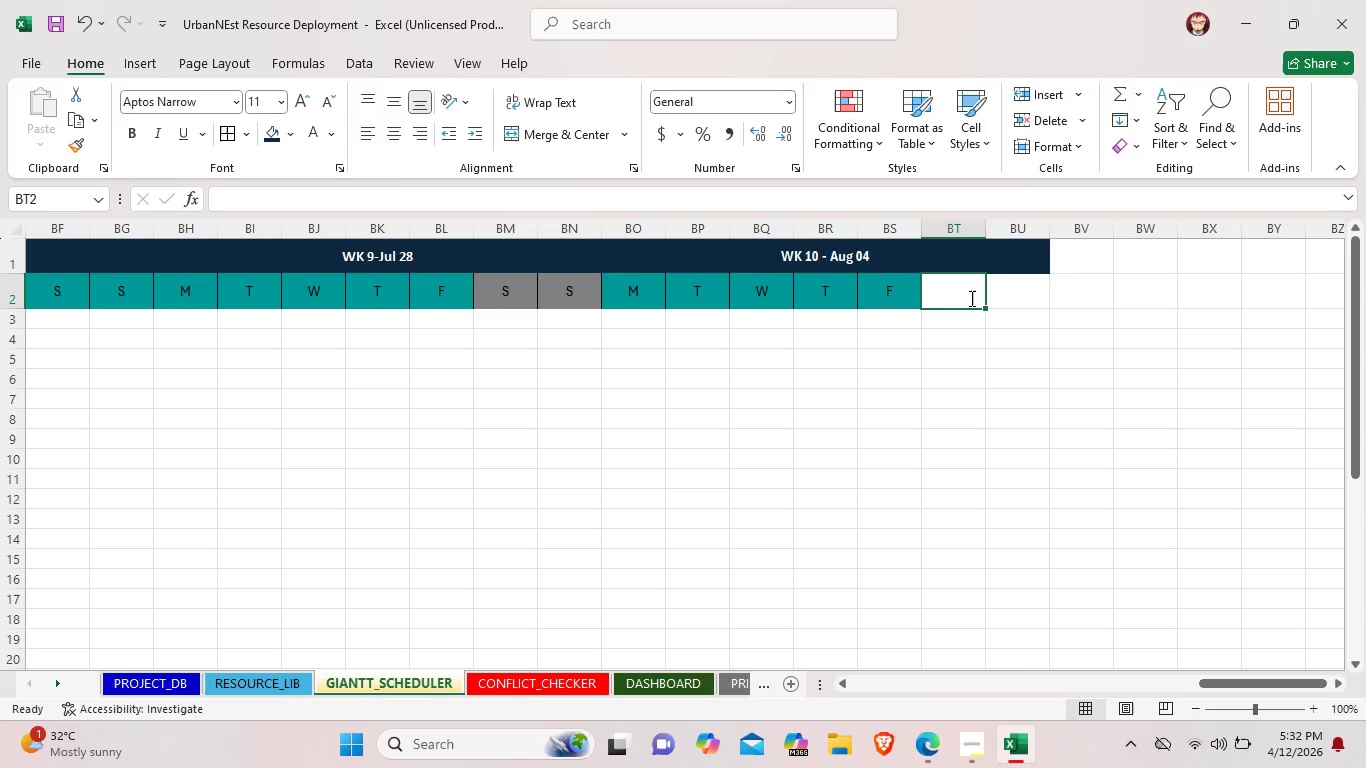 
double_click([970, 298])
 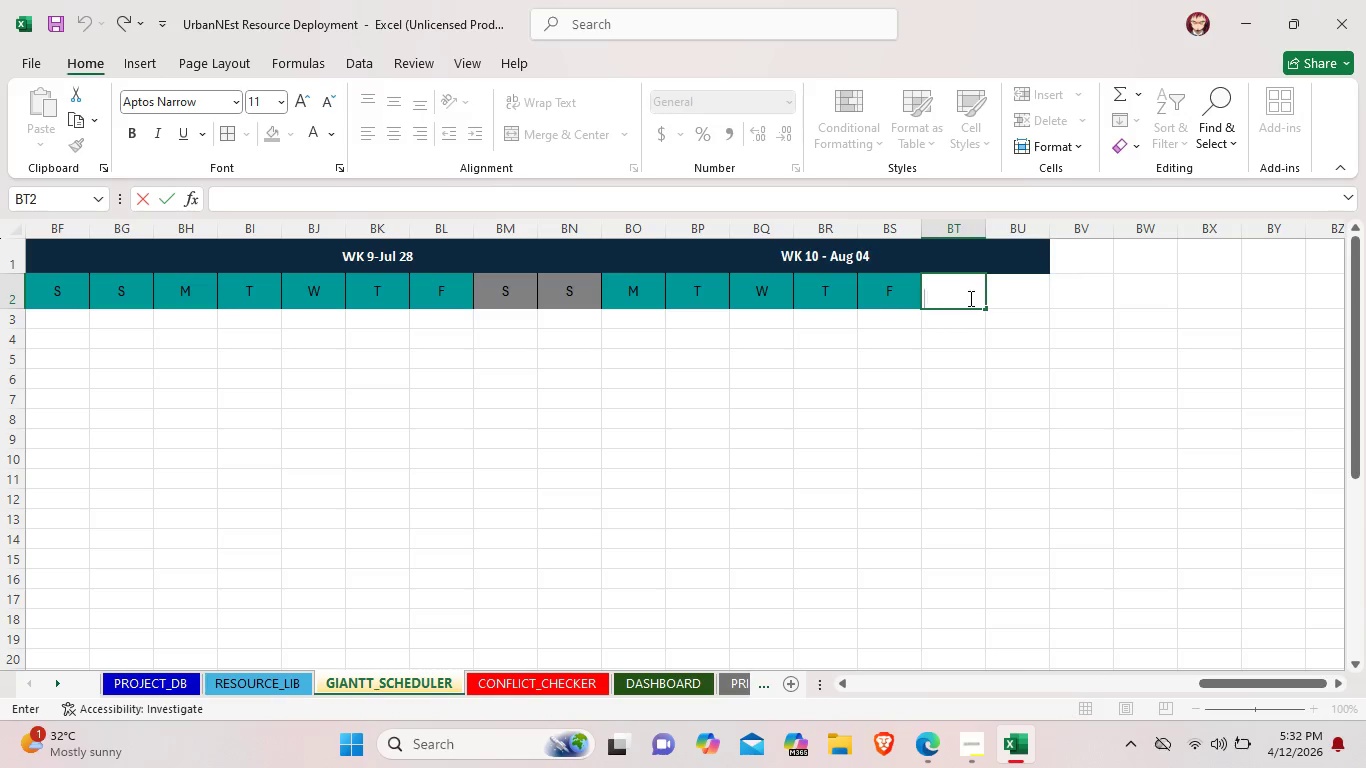 
key(Shift+S)
 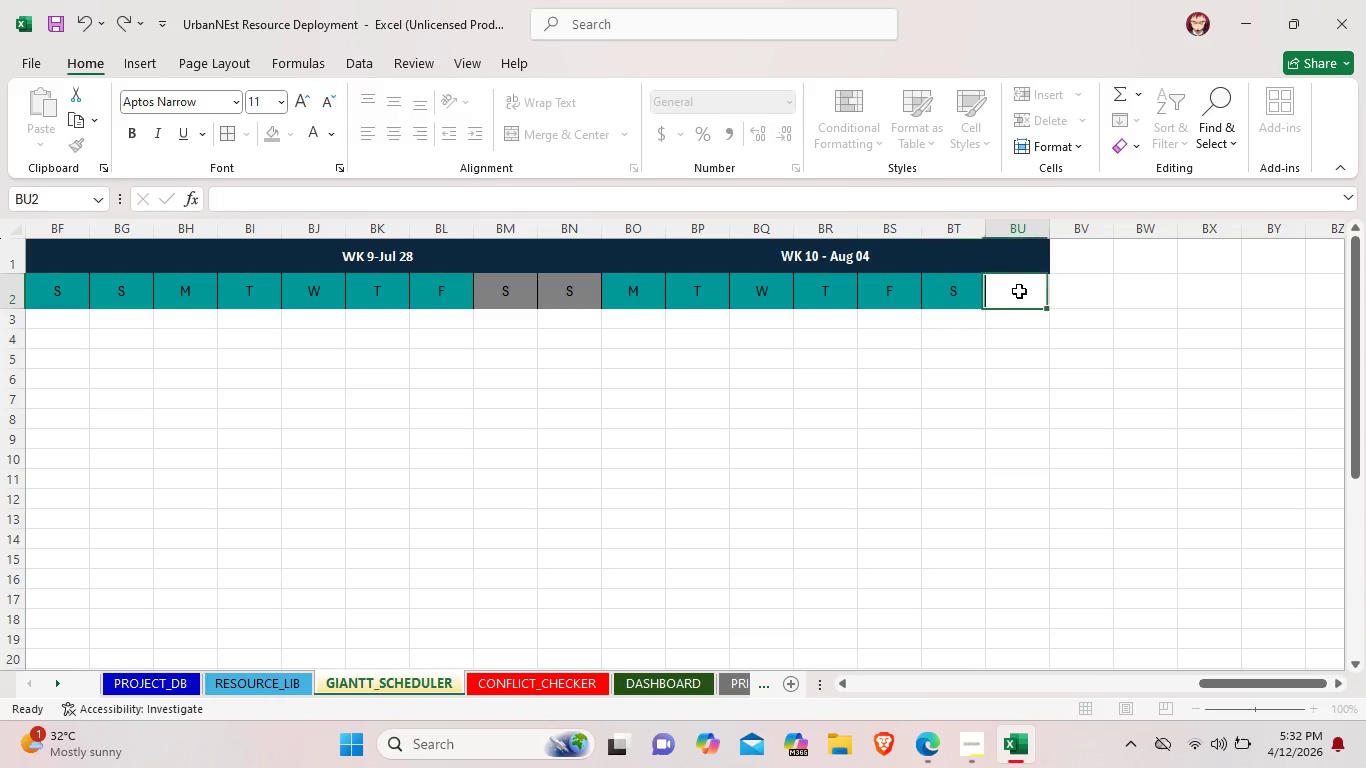 
double_click([1019, 291])
 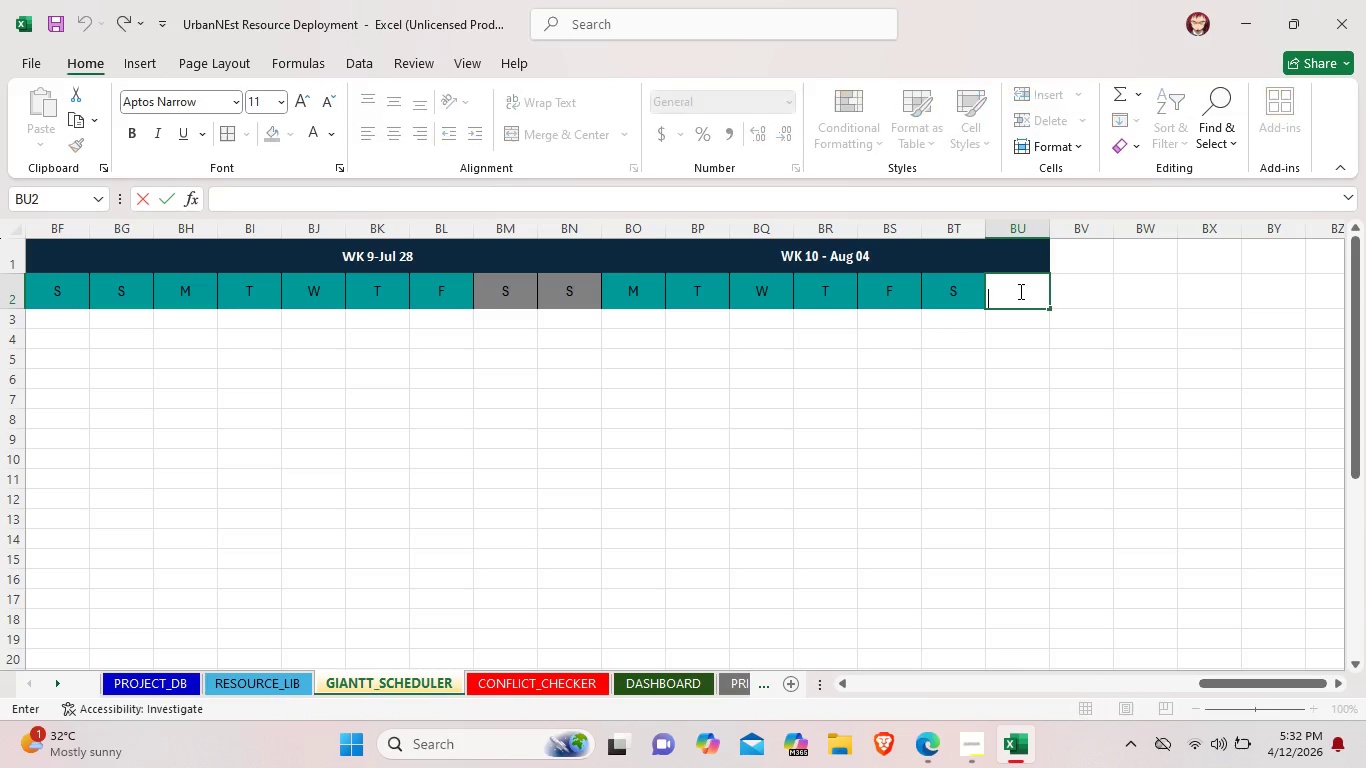 
key(Shift+ShiftLeft)
 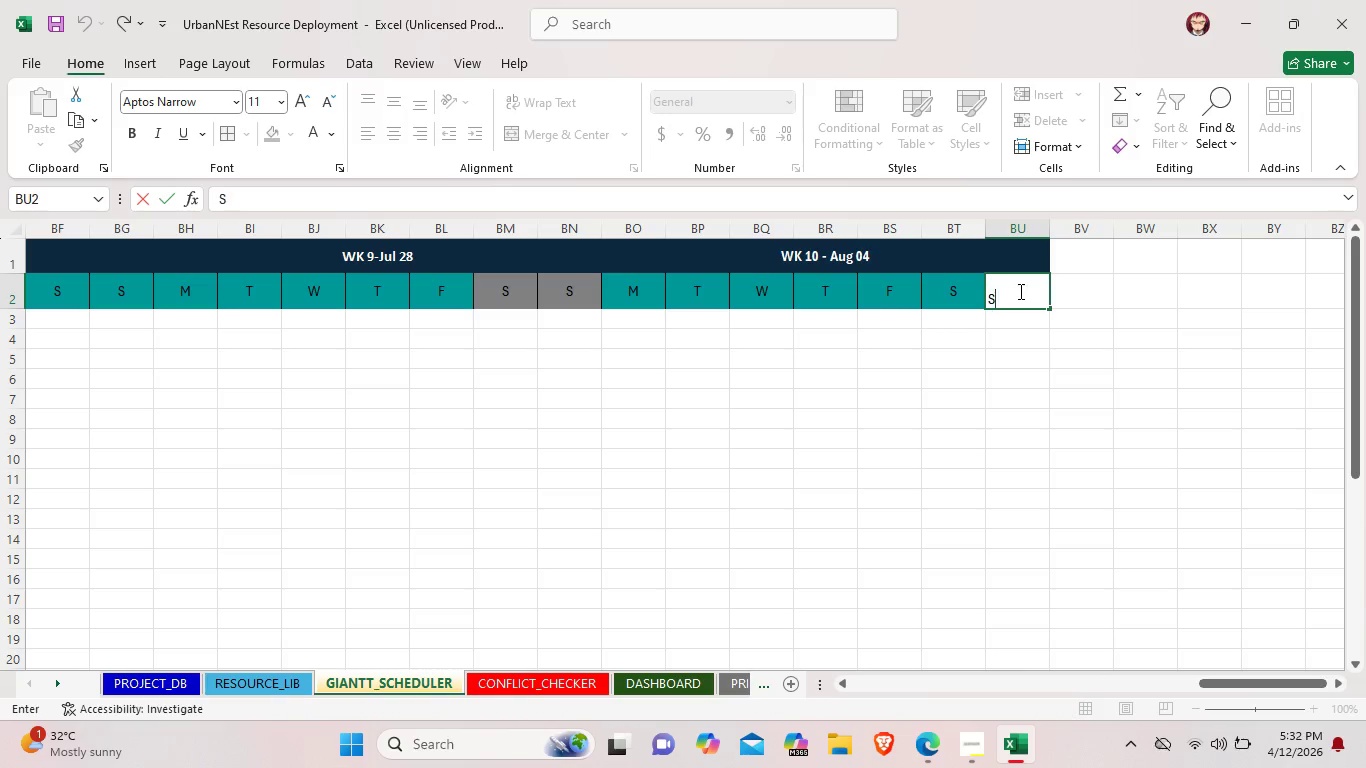 
key(Shift+S)
 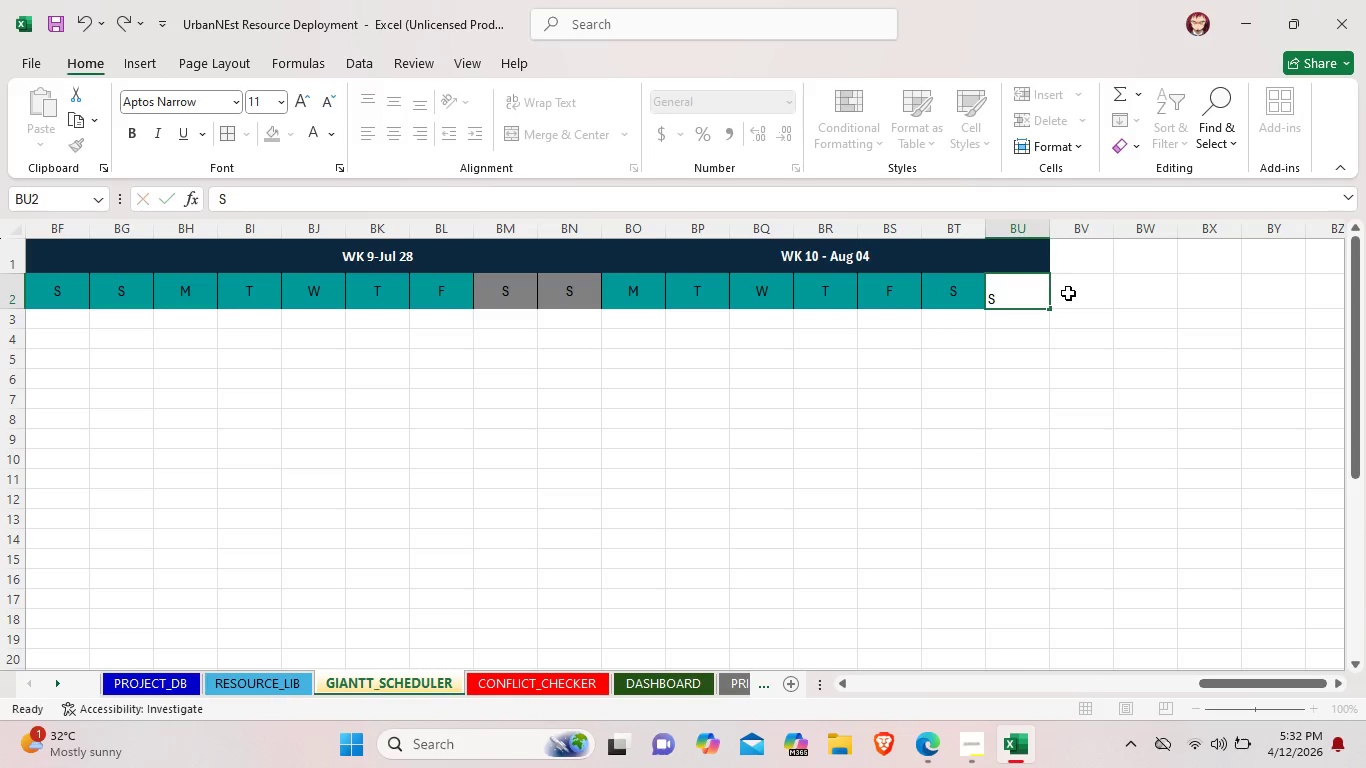 
left_click([1068, 293])
 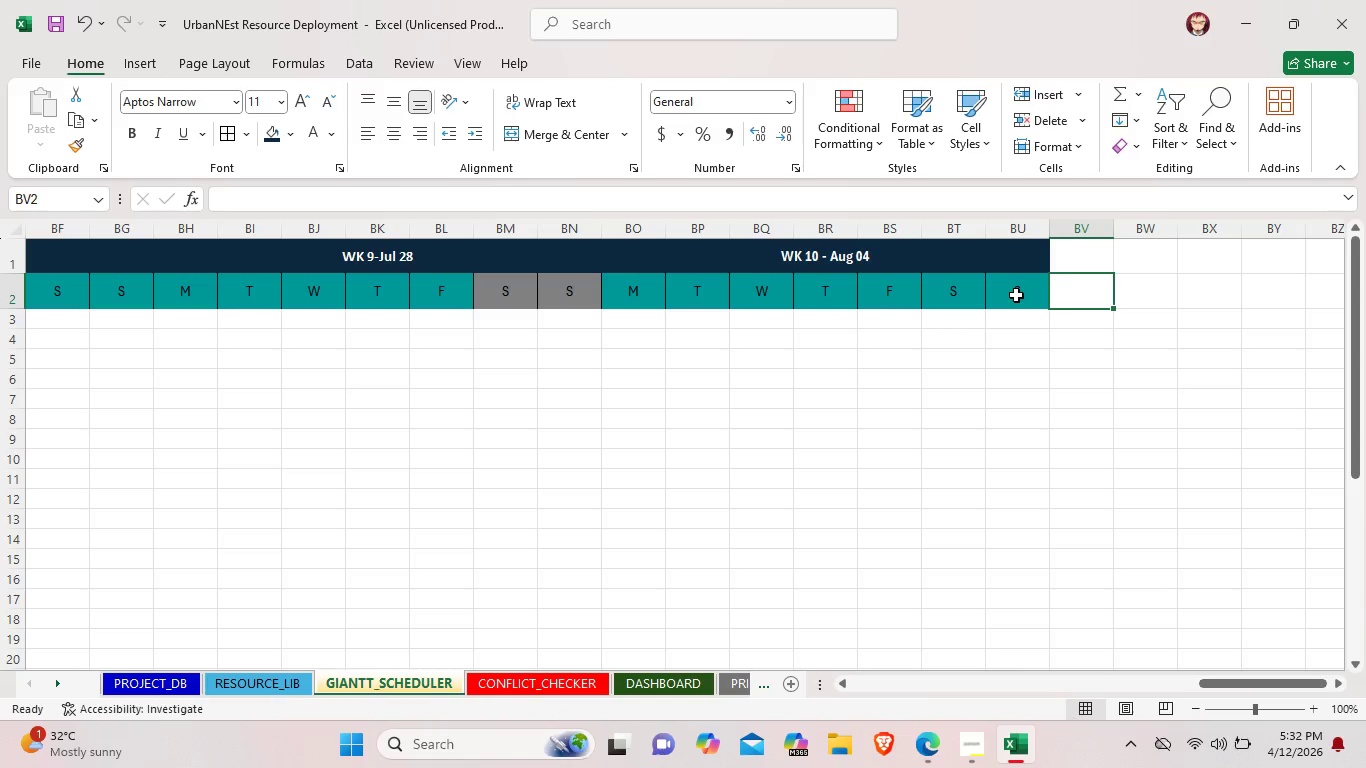 
left_click([1088, 265])
 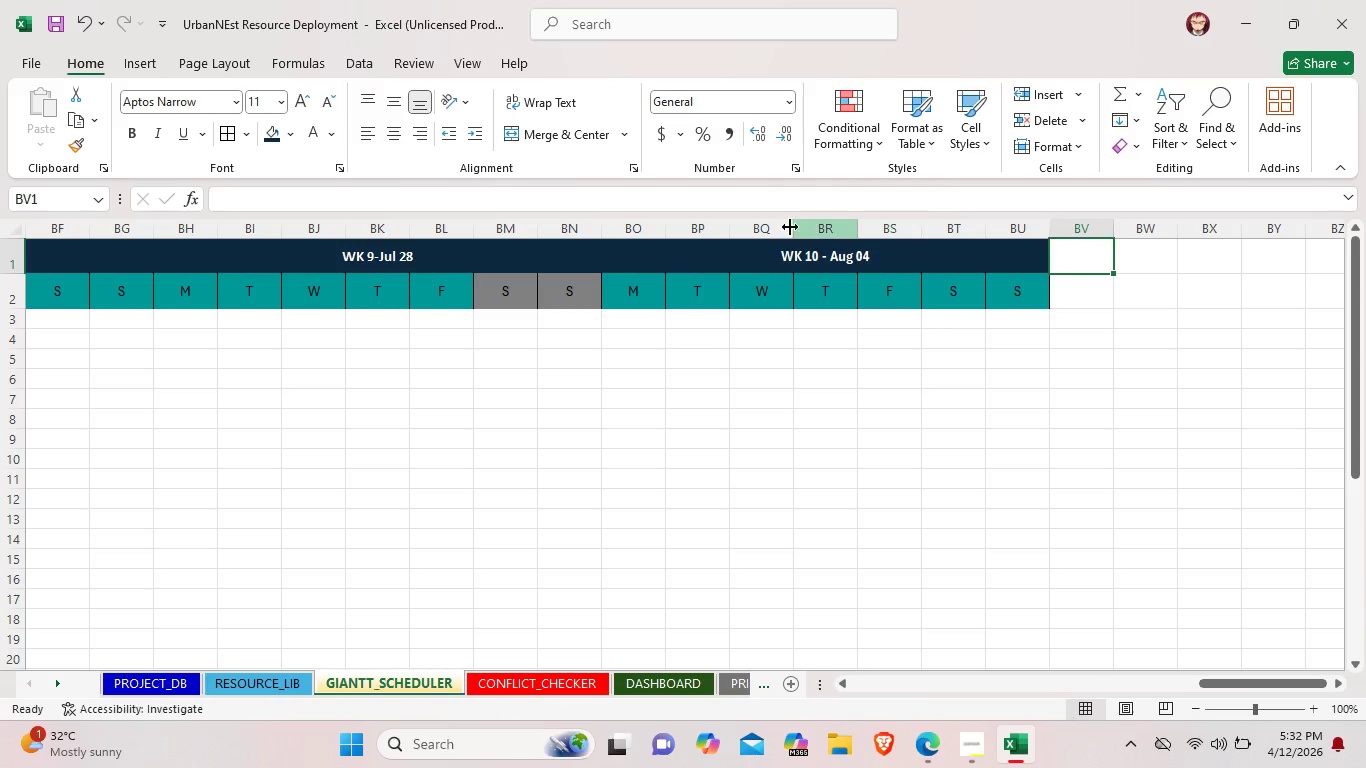 
scroll: coordinate [700, 248], scroll_direction: down, amount: 2.0
 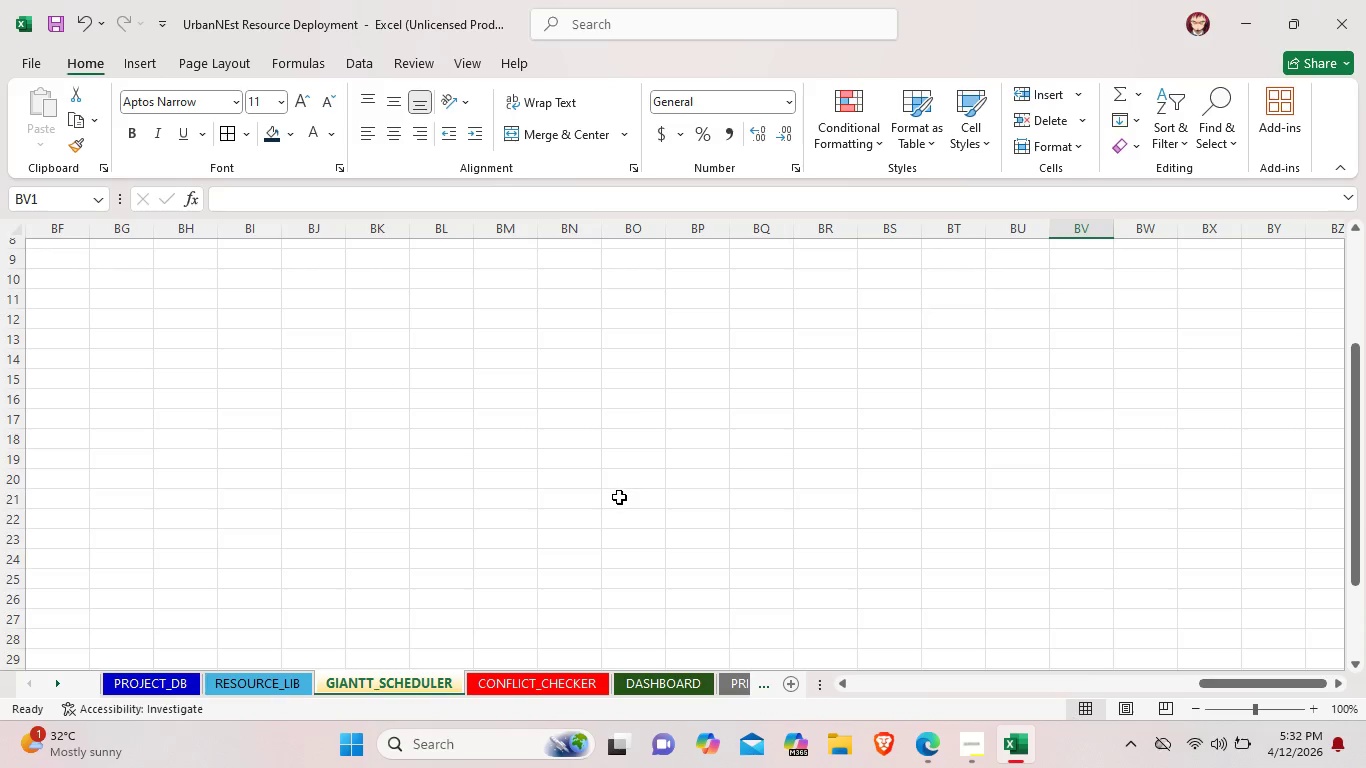 
scroll: coordinate [619, 497], scroll_direction: up, amount: 2.0
 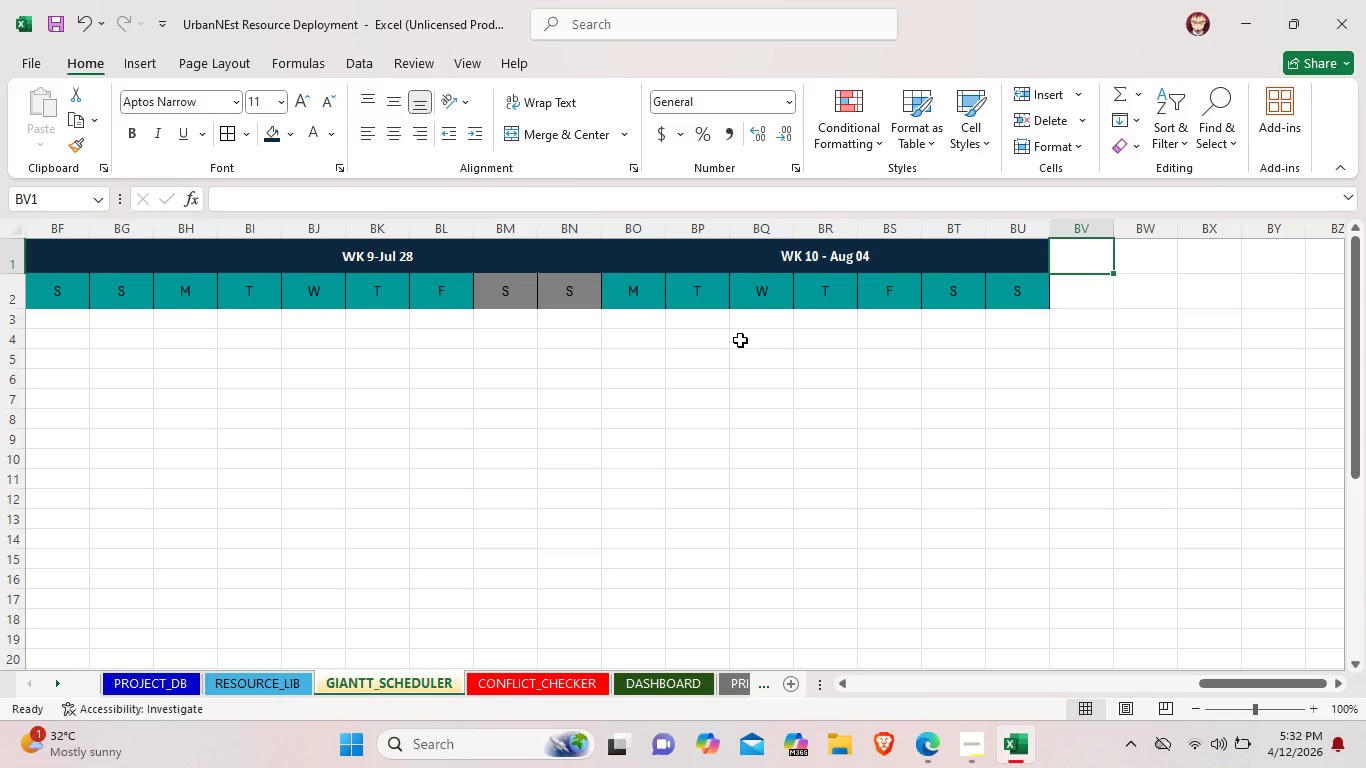 
wait(21.39)
 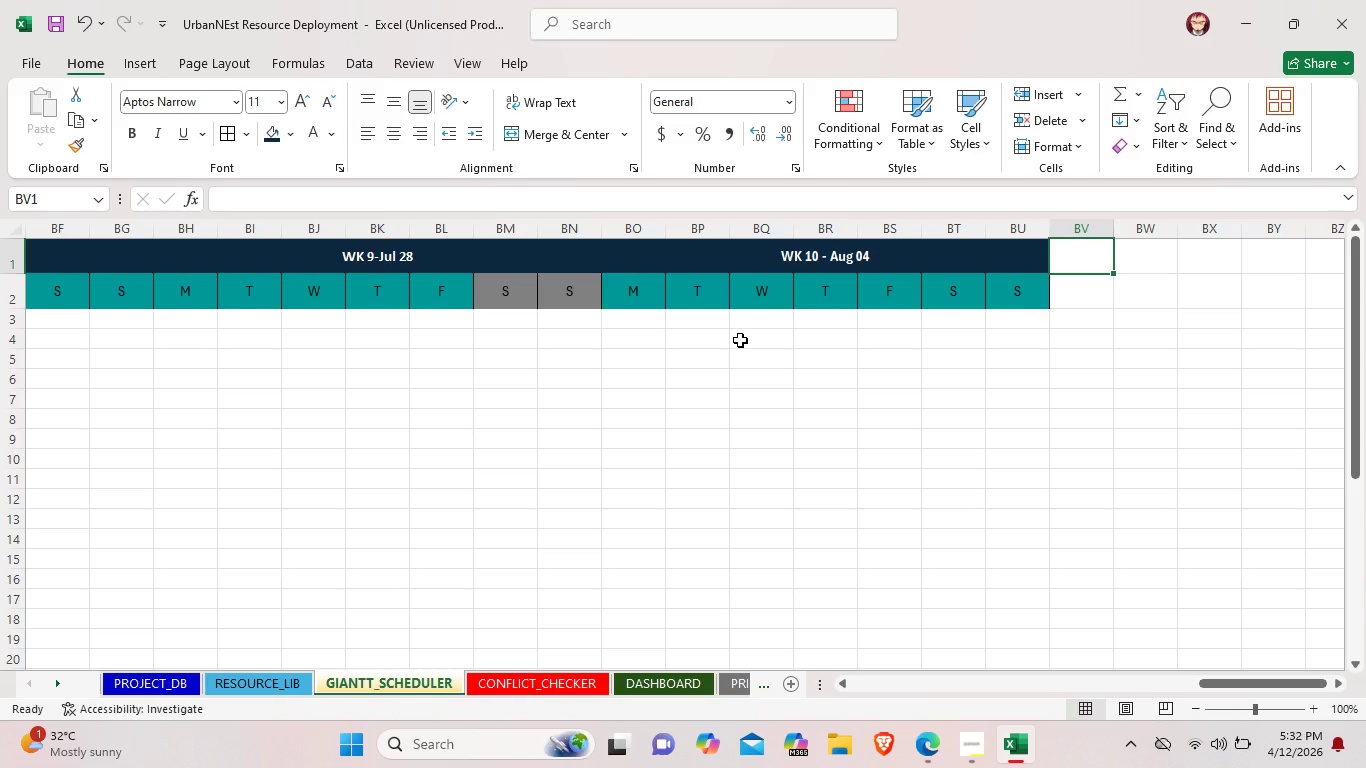 
left_click_drag(start_coordinate=[1248, 682], to_coordinate=[1315, 680])
 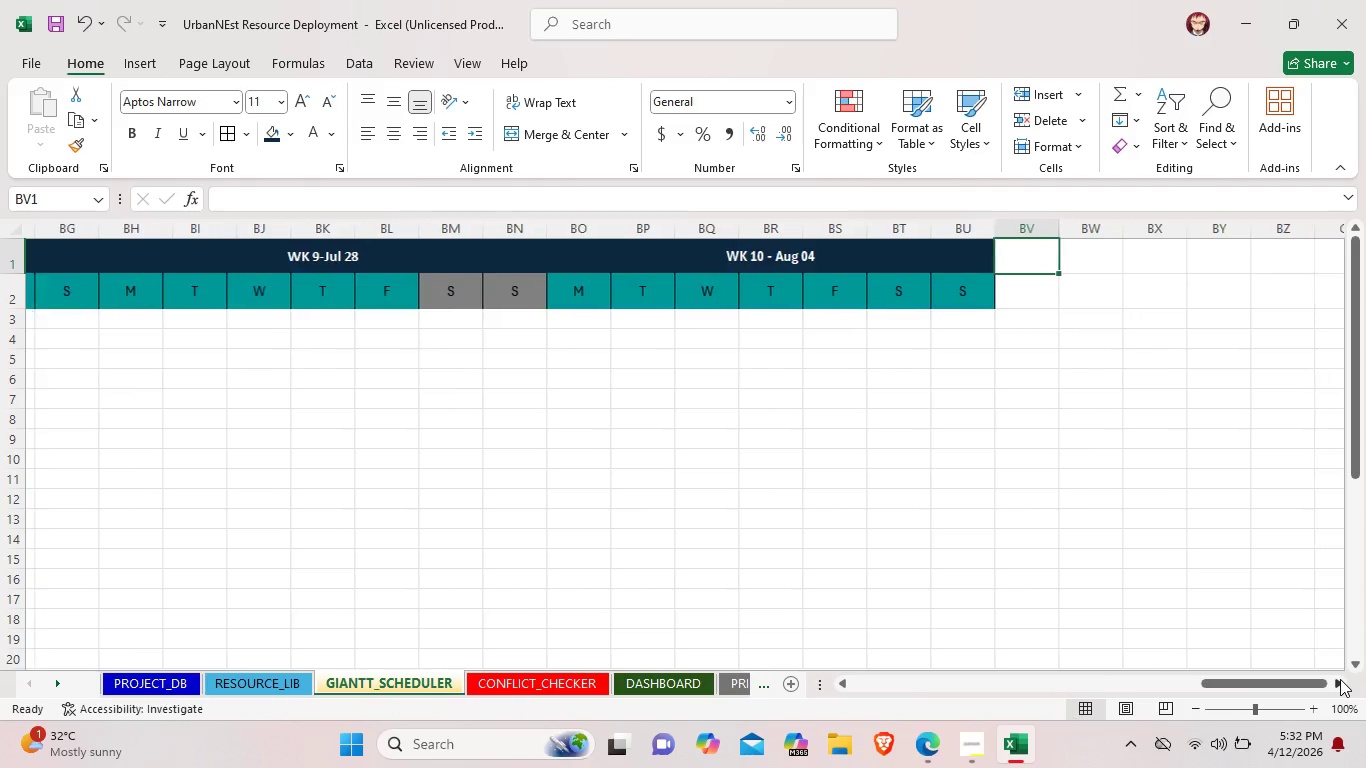 
double_click([1340, 679])
 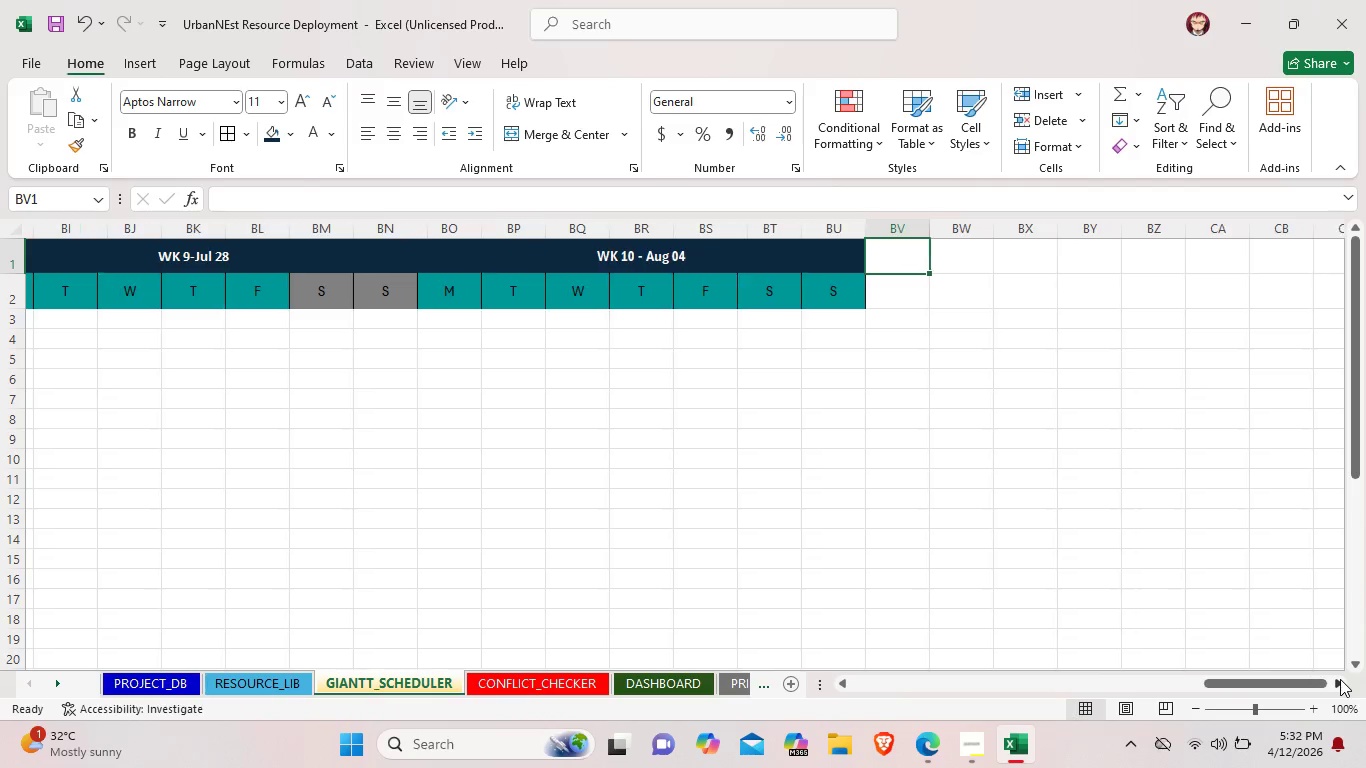 
triple_click([1340, 679])
 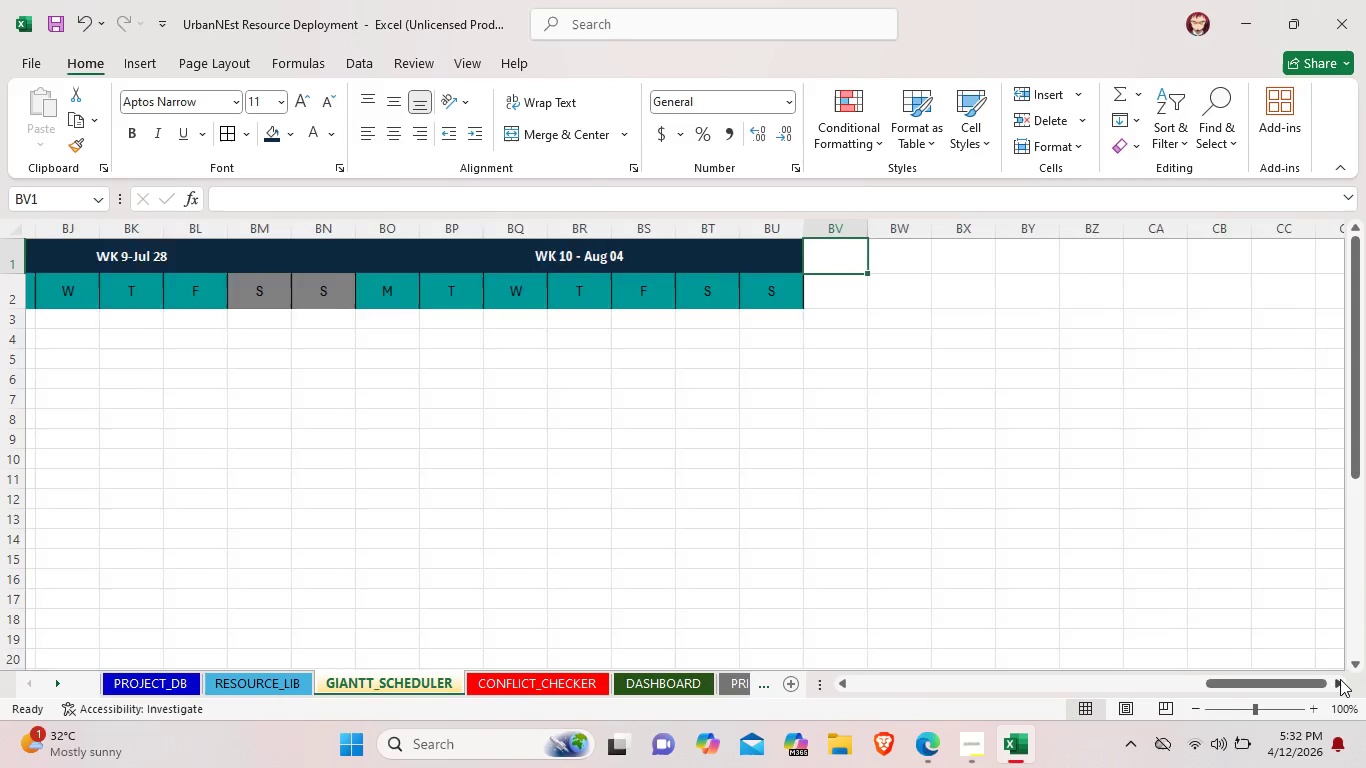 
triple_click([1340, 679])
 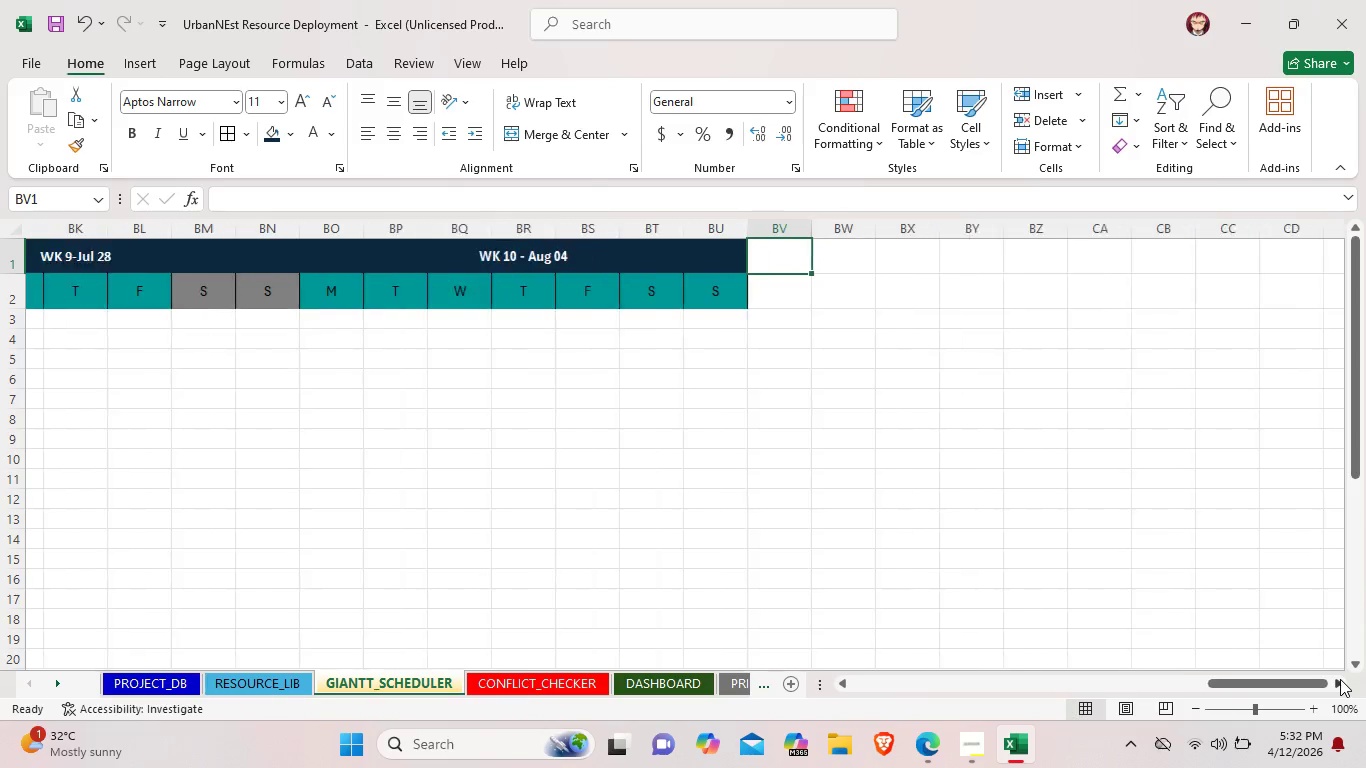 
triple_click([1340, 679])
 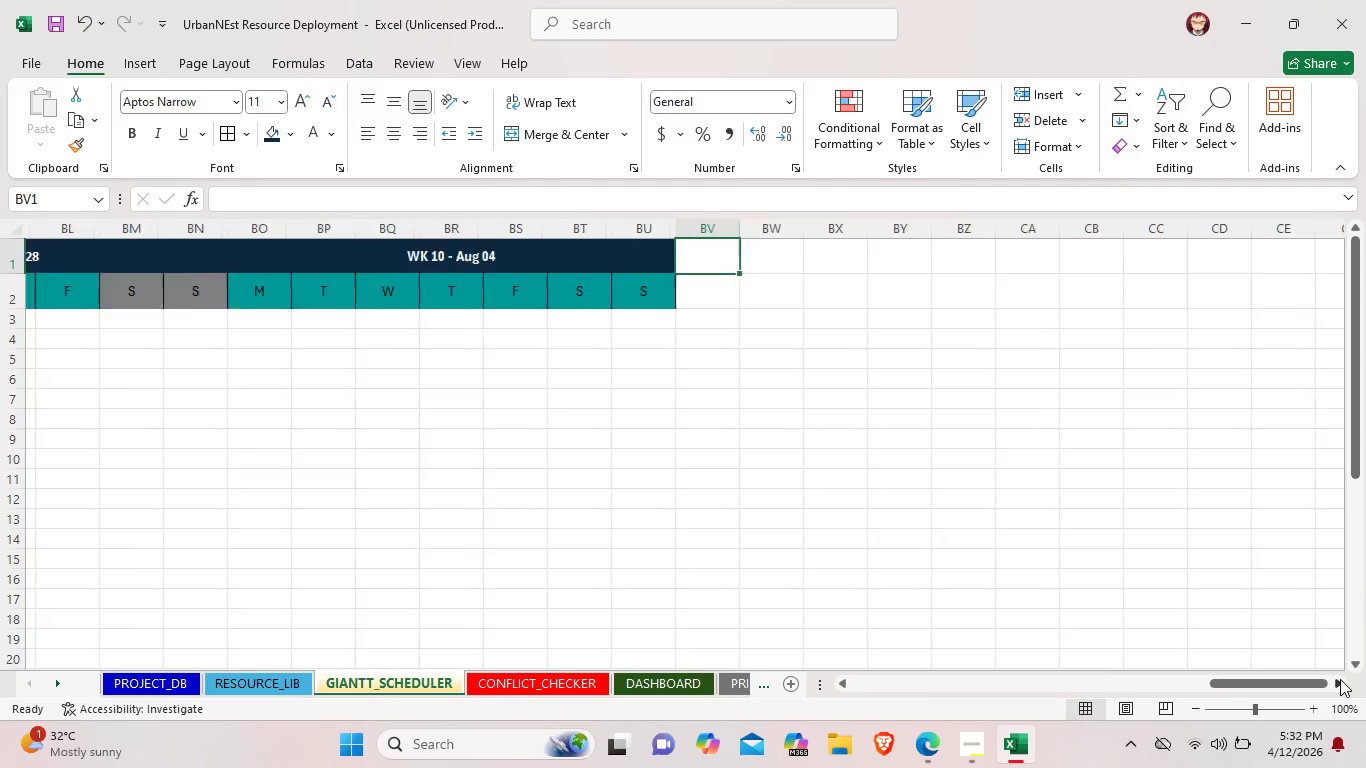 
triple_click([1340, 679])
 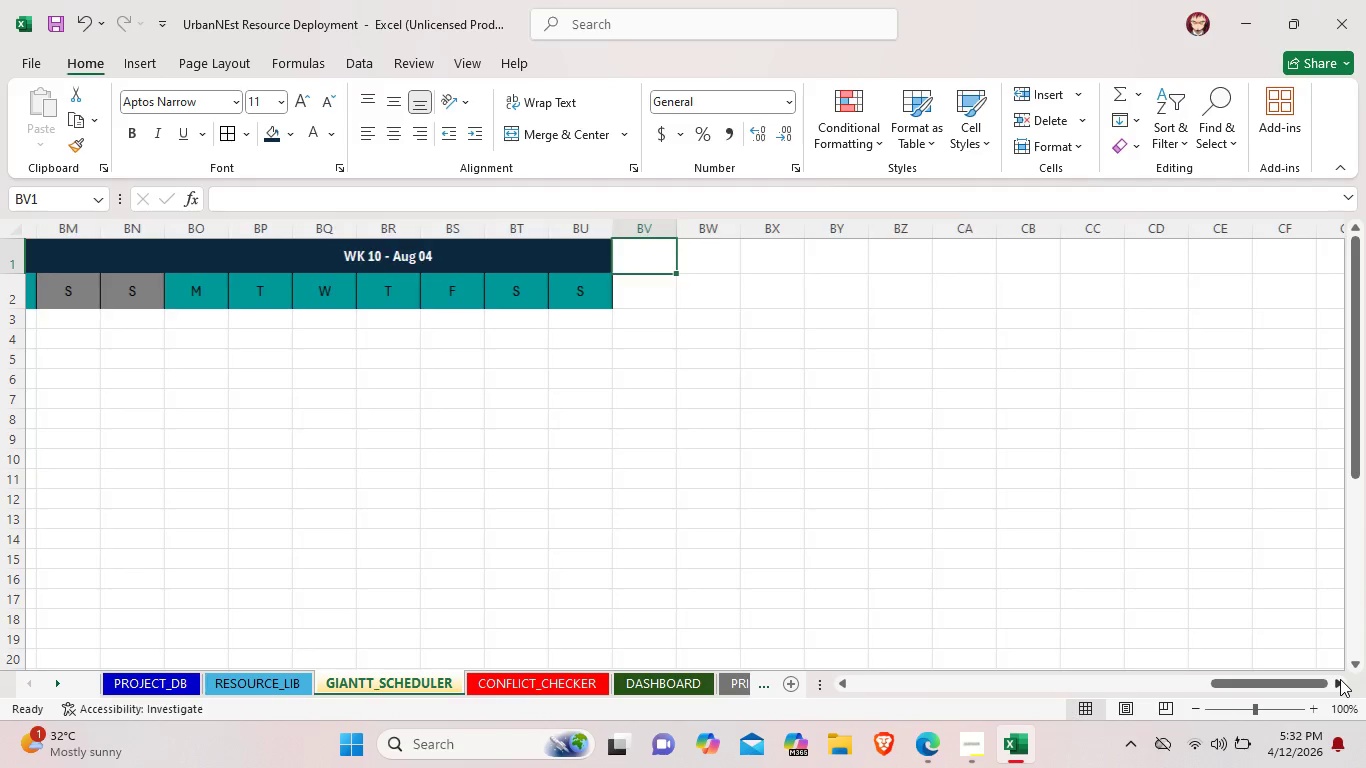 
triple_click([1340, 679])
 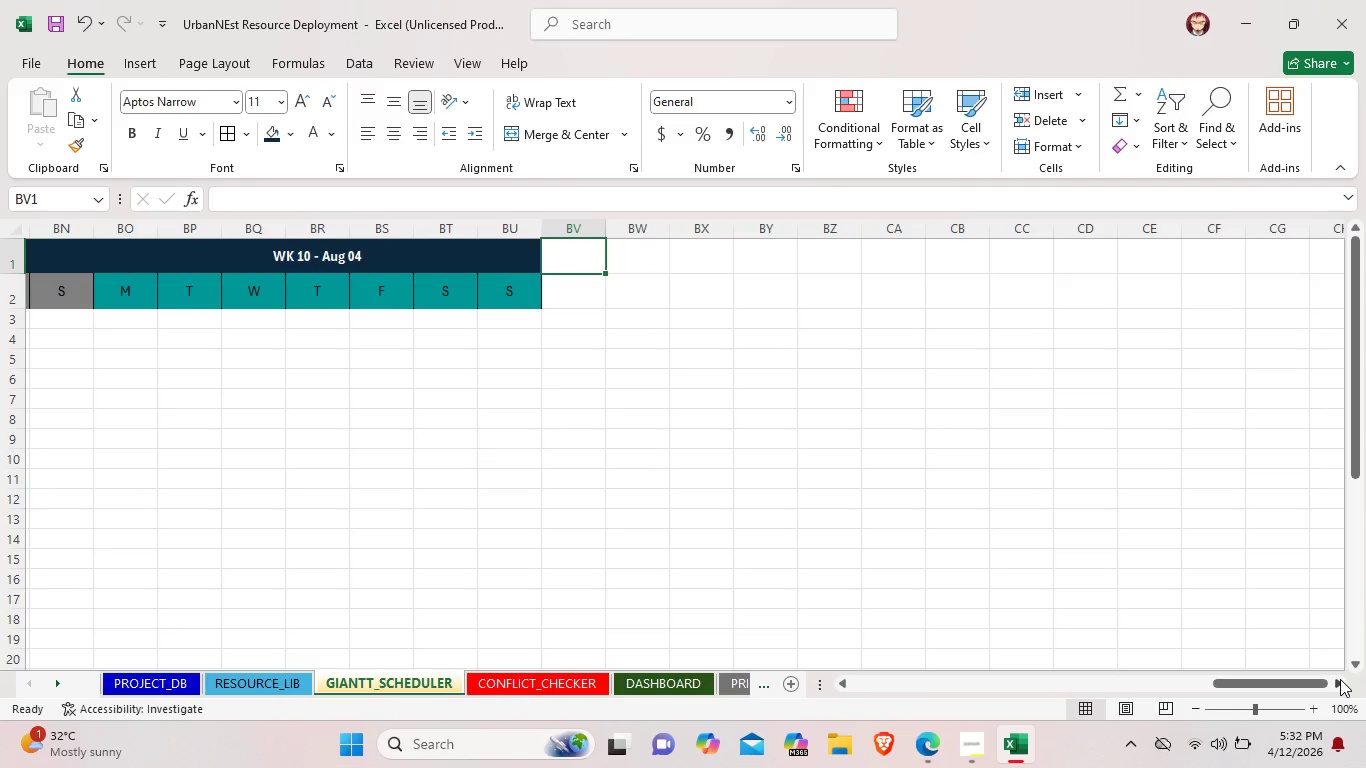 
triple_click([1340, 679])
 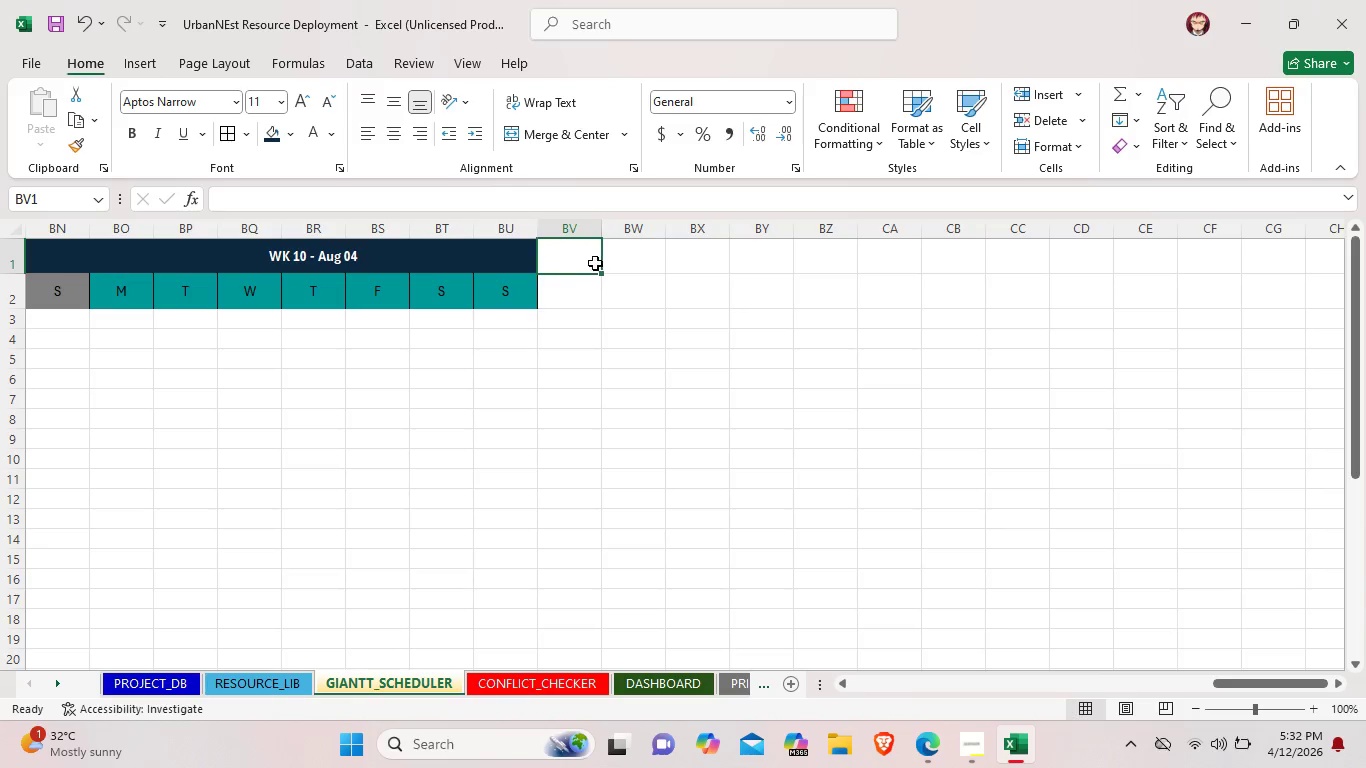 
left_click([590, 261])
 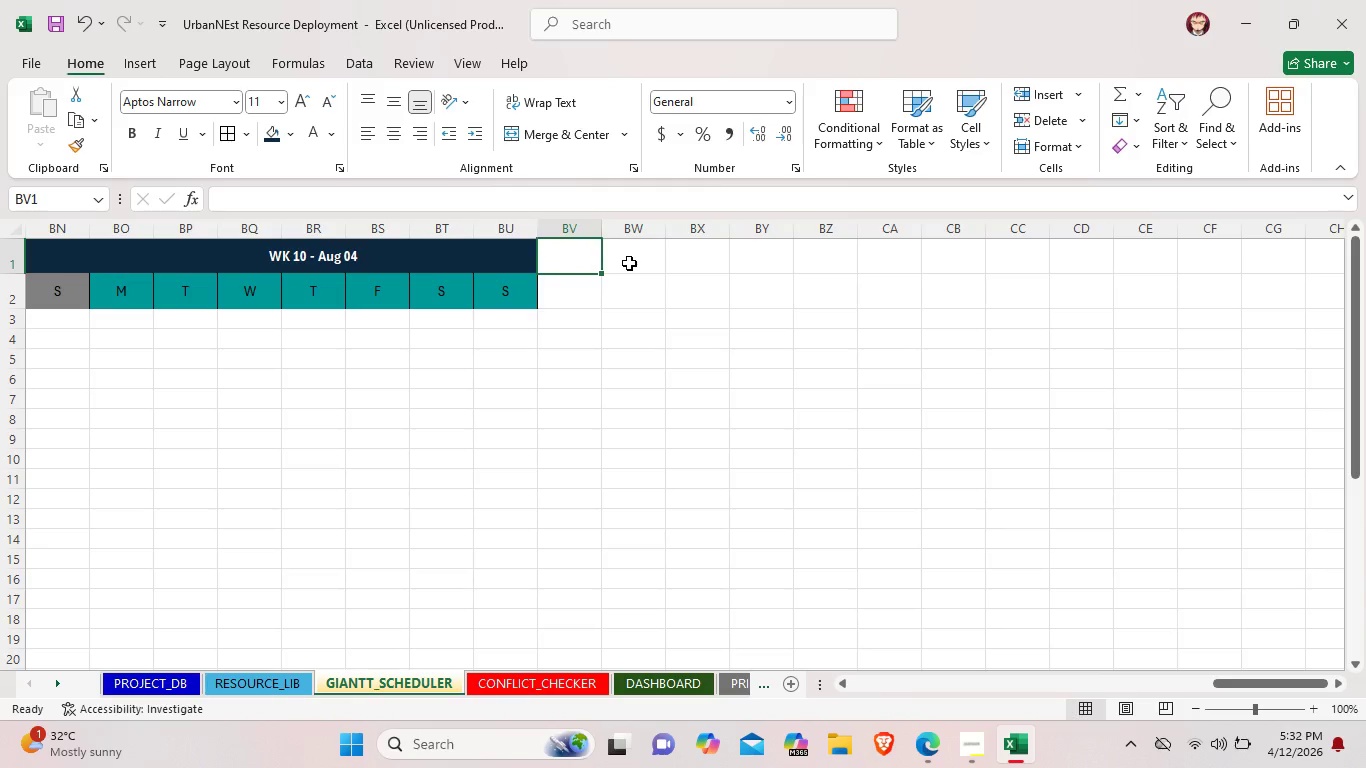 
left_click([629, 263])
 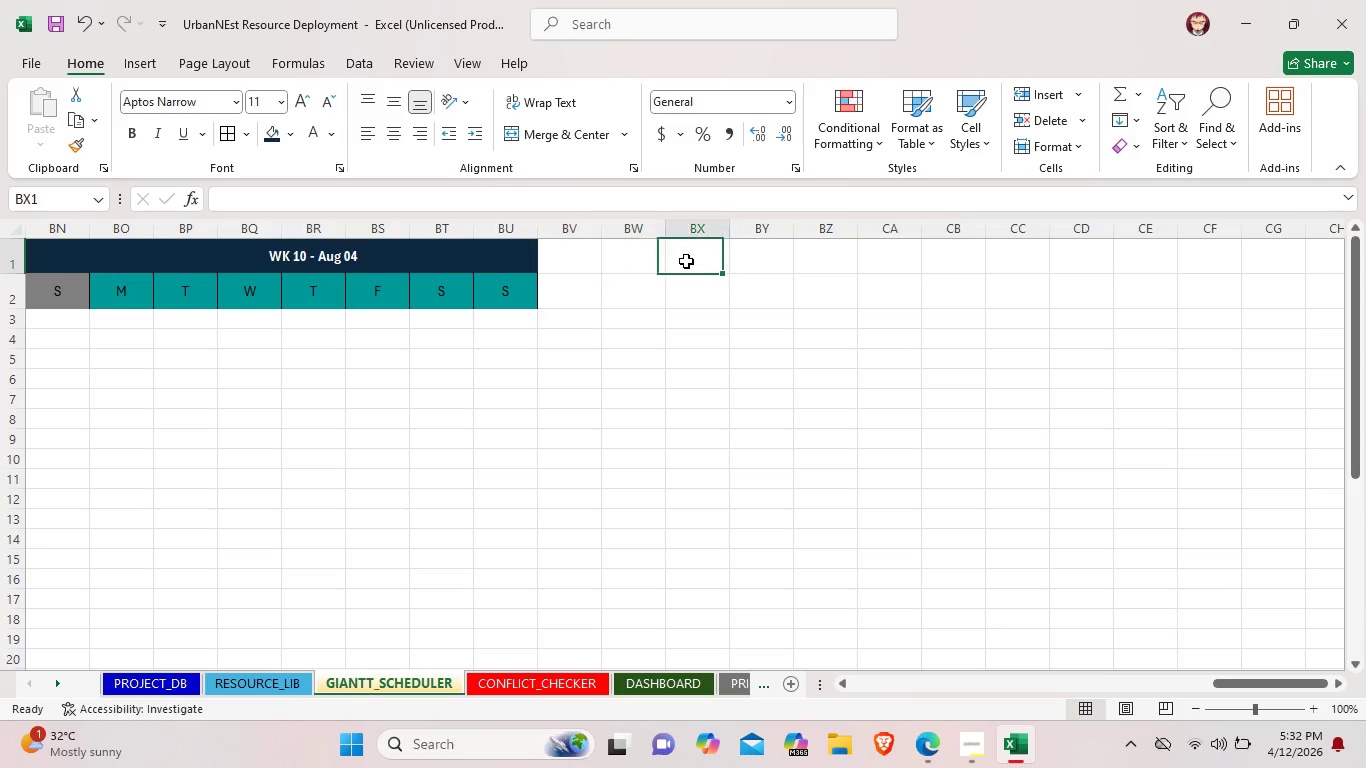 
left_click([686, 261])
 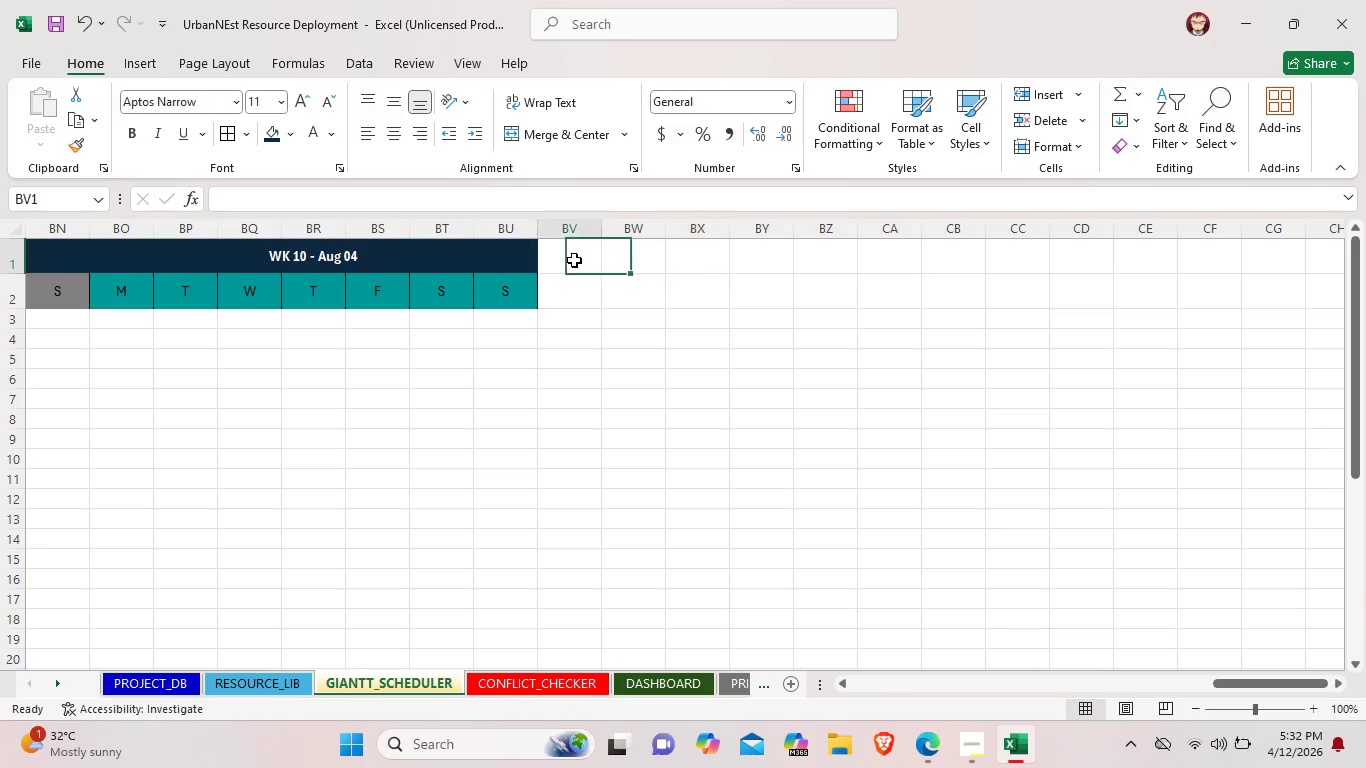 
left_click([574, 260])
 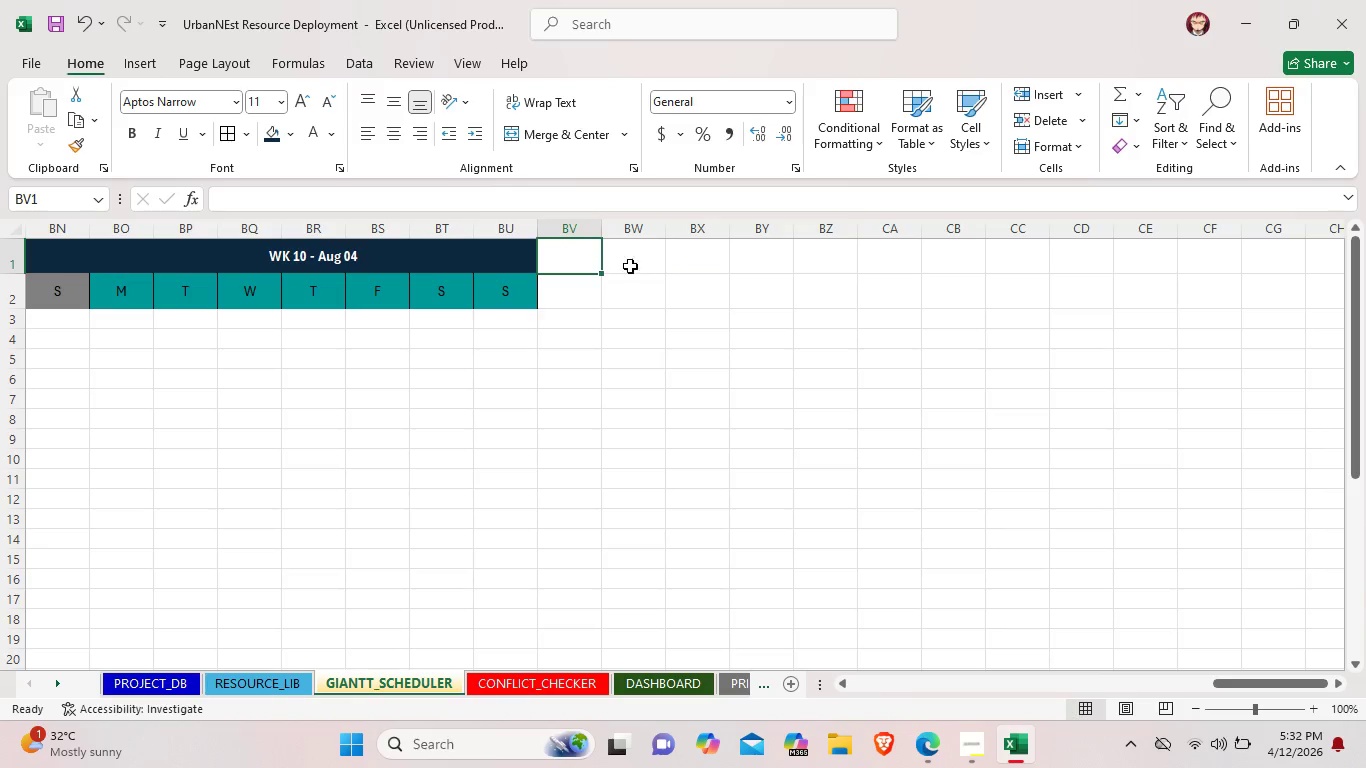 
double_click([641, 267])
 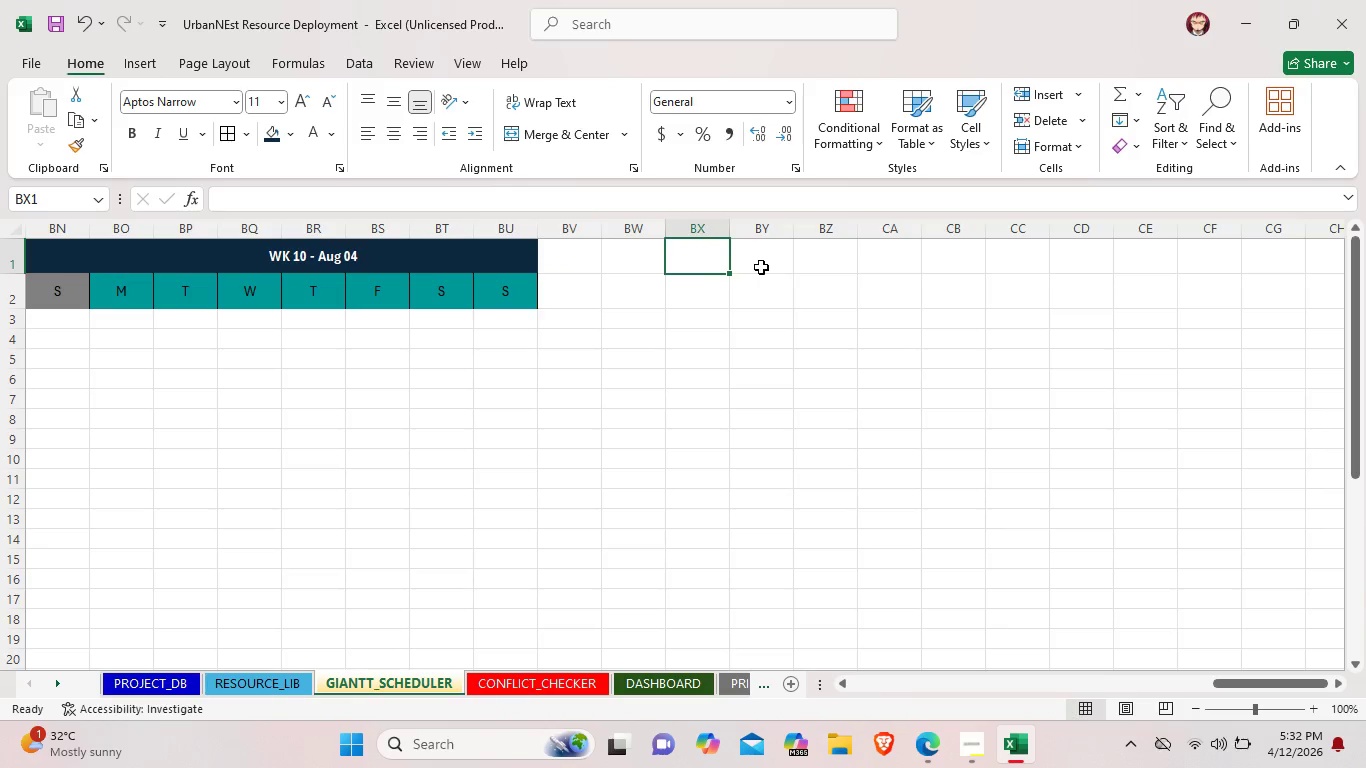 
left_click([761, 267])
 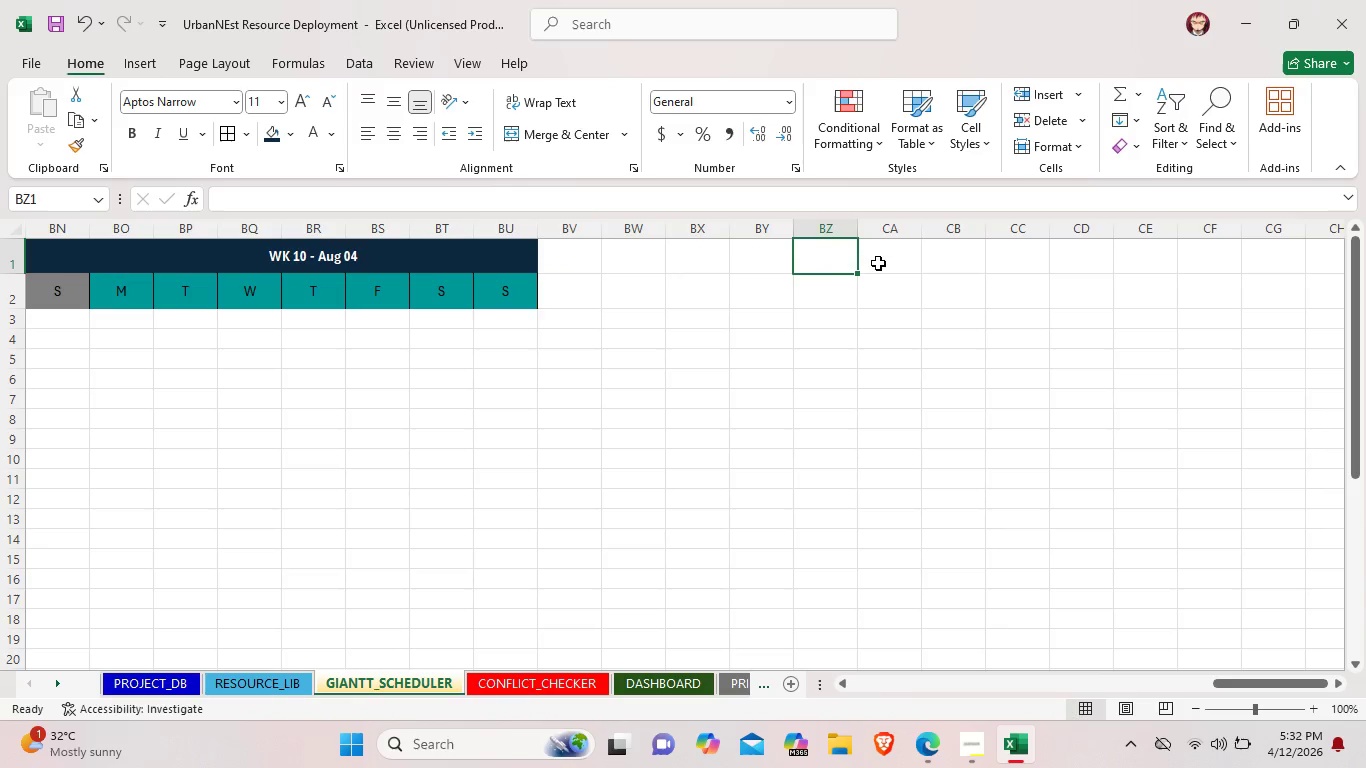 
double_click([889, 261])
 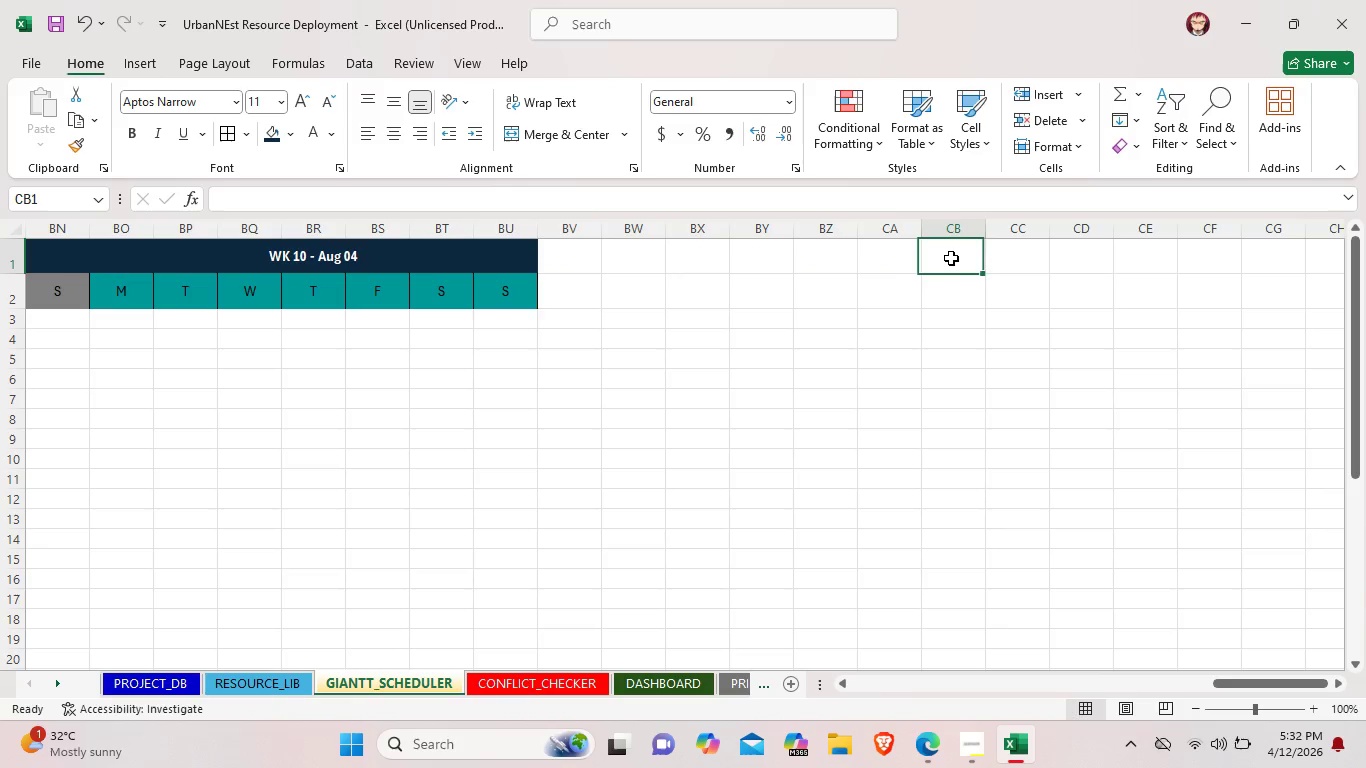 
triple_click([951, 258])
 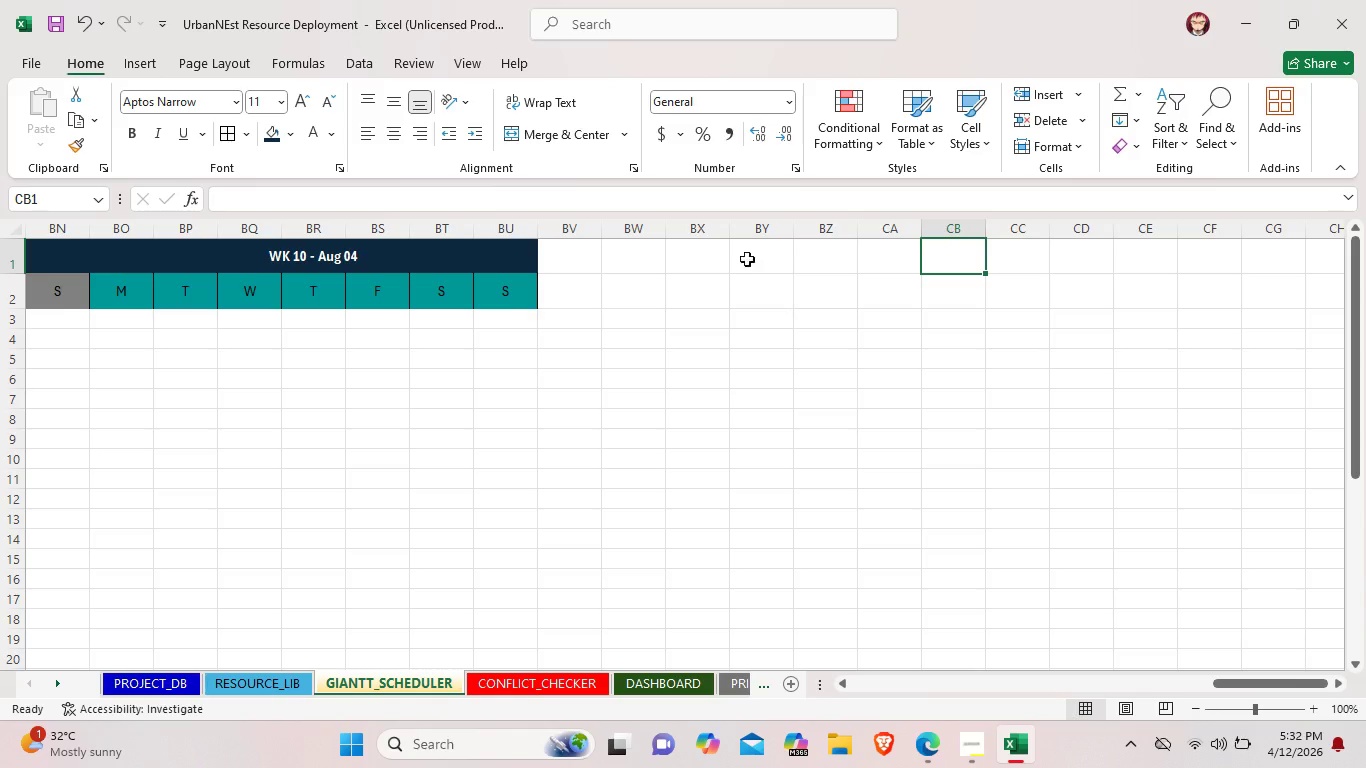 
left_click_drag(start_coordinate=[571, 257], to_coordinate=[934, 257])
 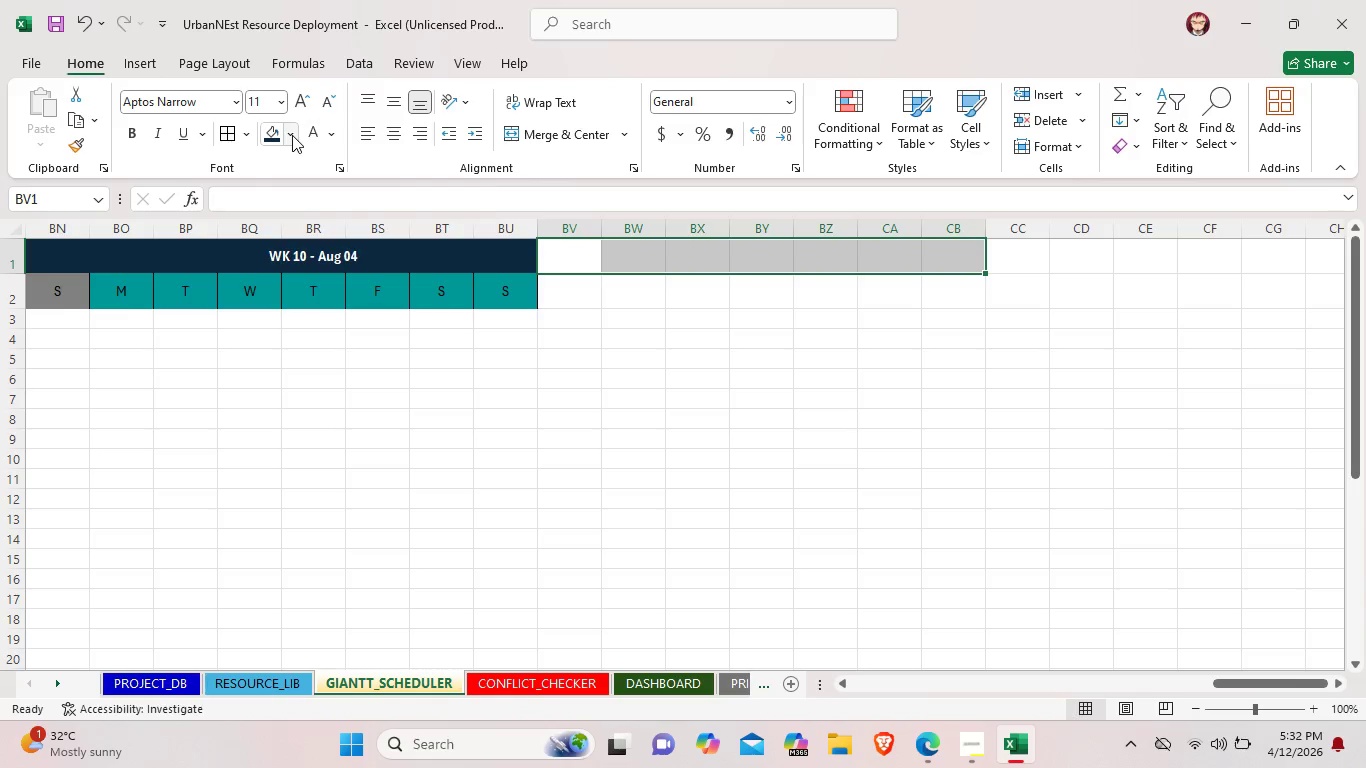 
left_click([292, 135])
 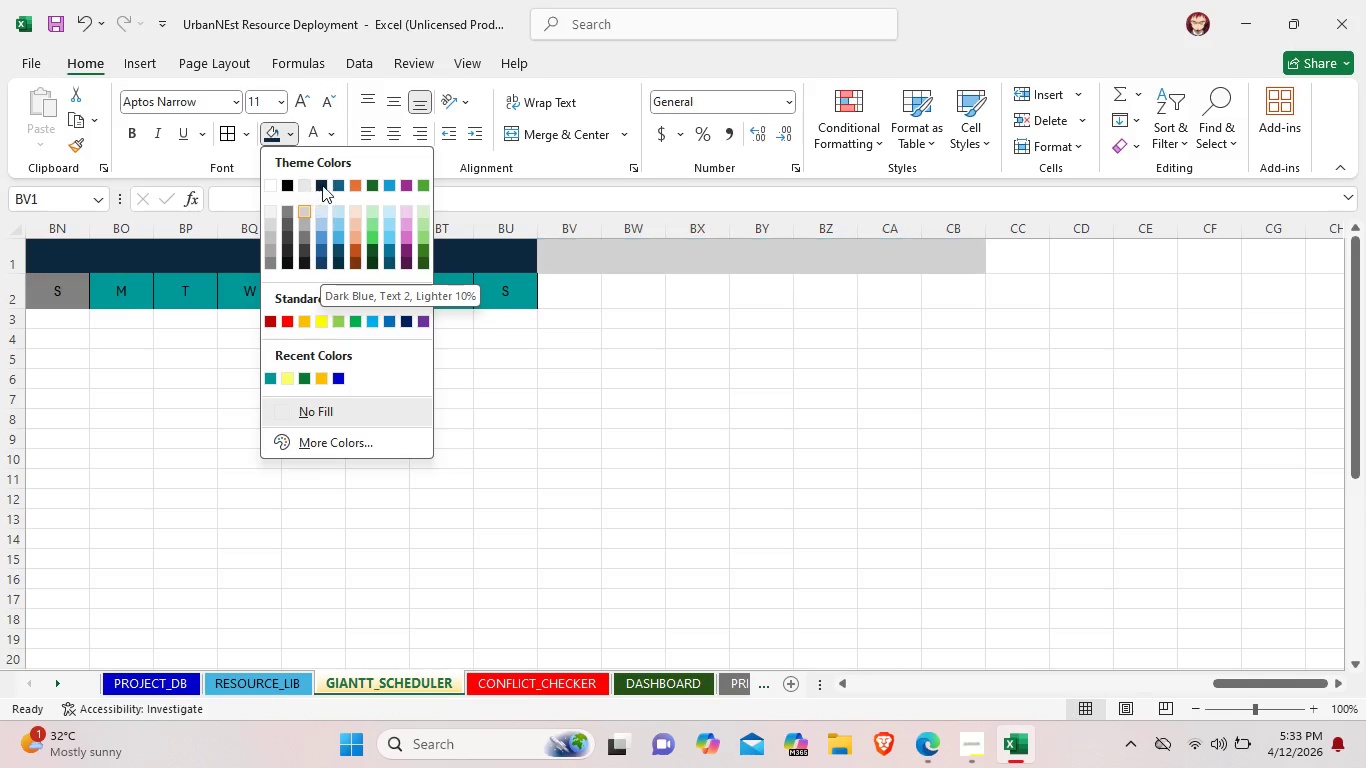 
left_click([322, 185])
 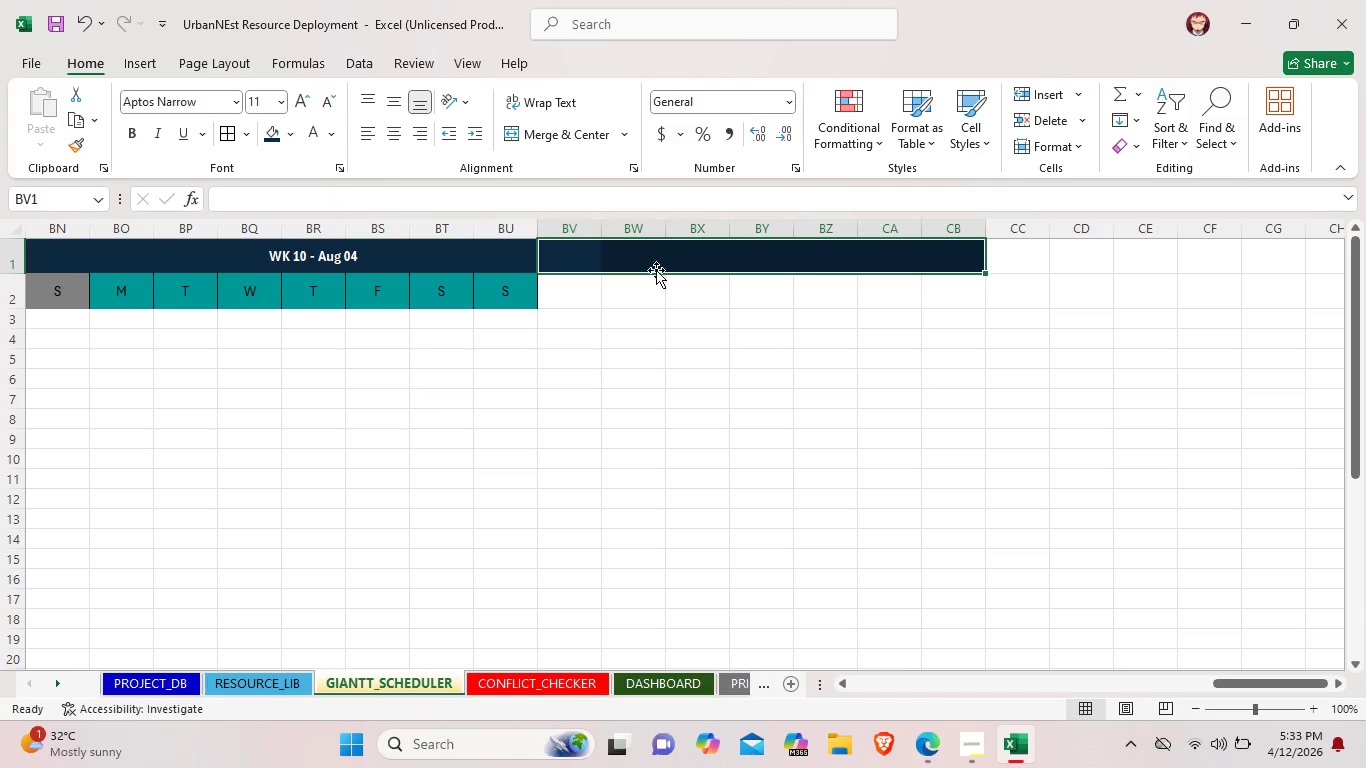 
left_click([659, 268])
 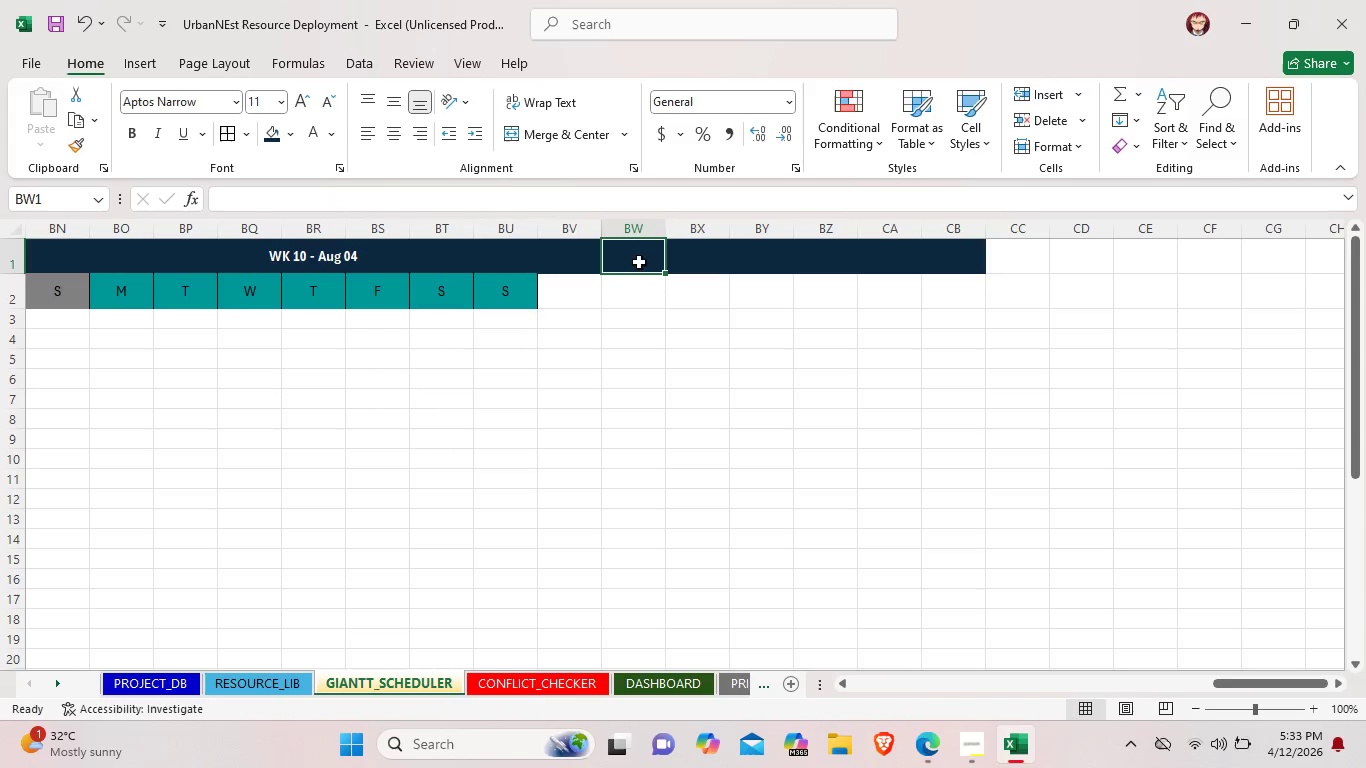 
left_click([582, 256])
 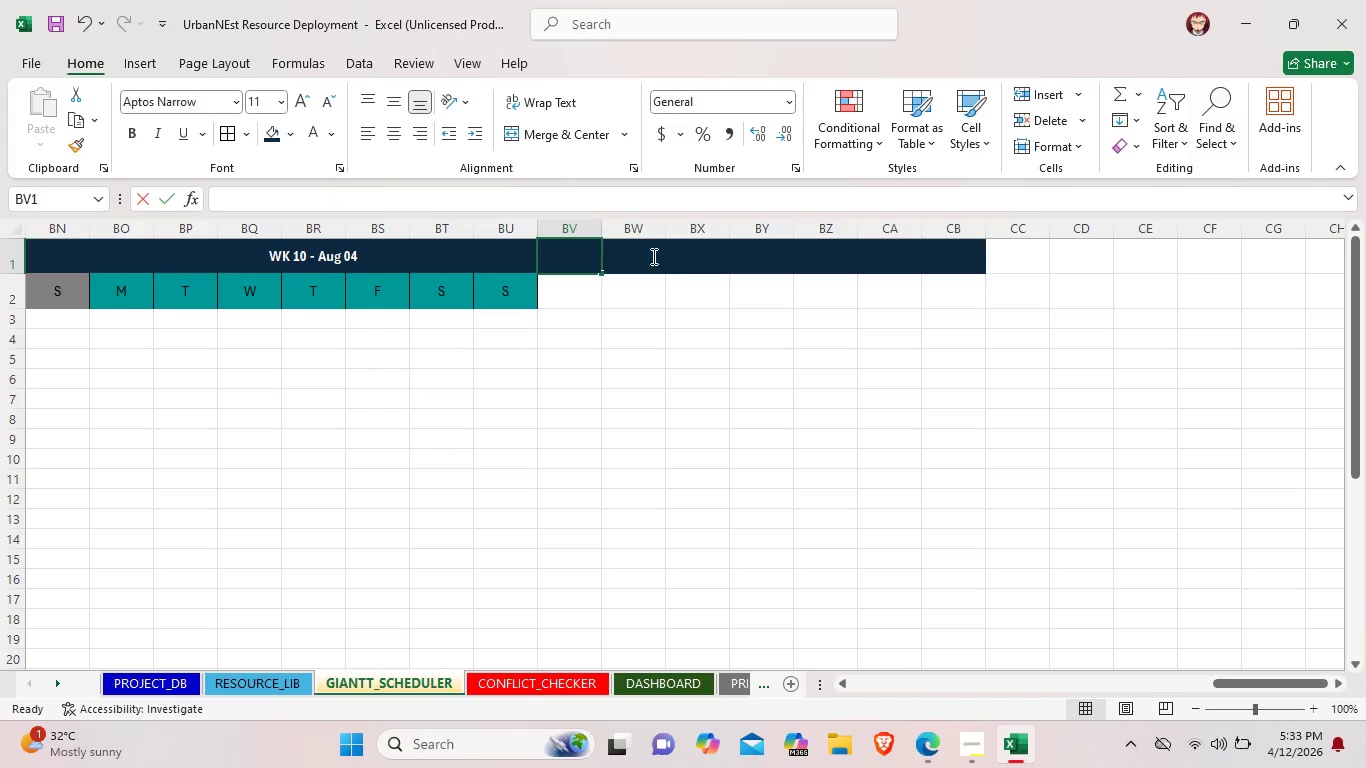 
left_click_drag(start_coordinate=[582, 256], to_coordinate=[841, 258])
 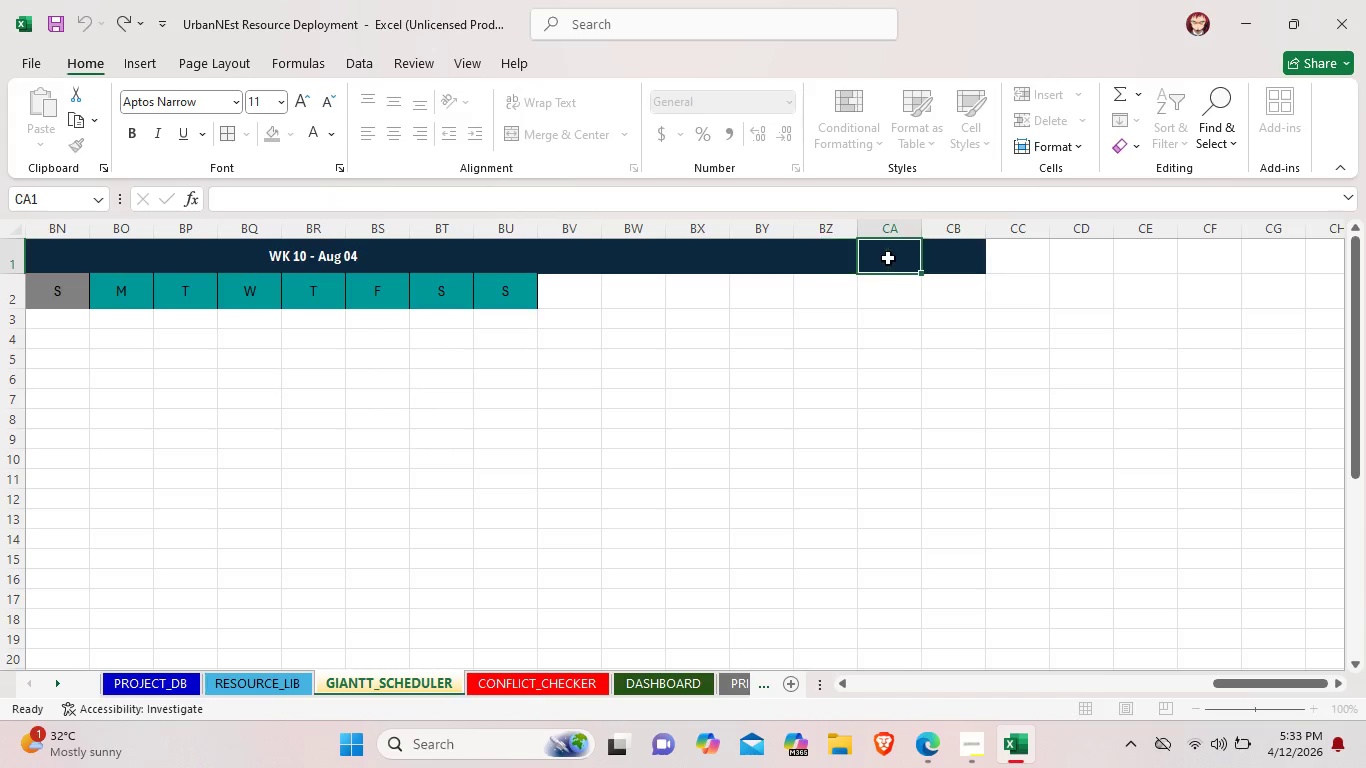 
left_click([887, 258])
 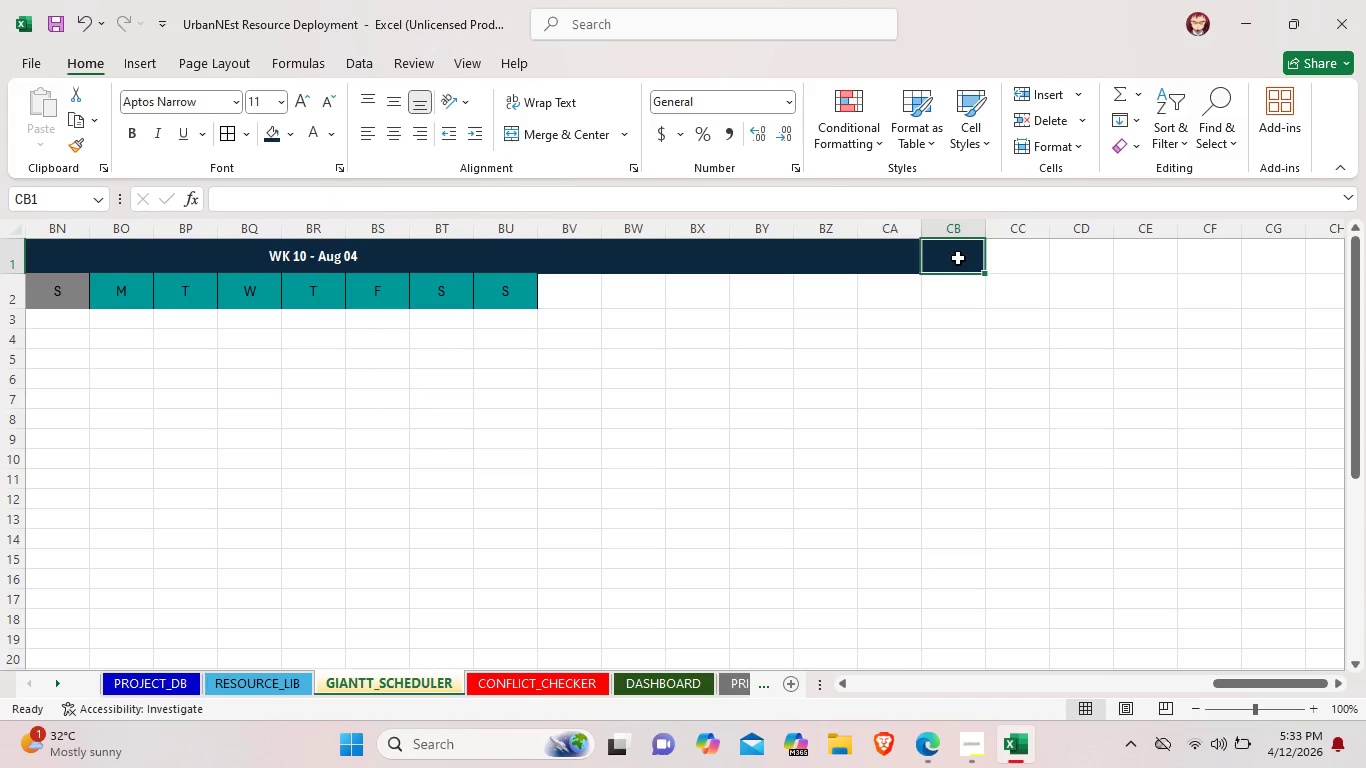 
left_click_drag(start_coordinate=[958, 258], to_coordinate=[588, 268])
 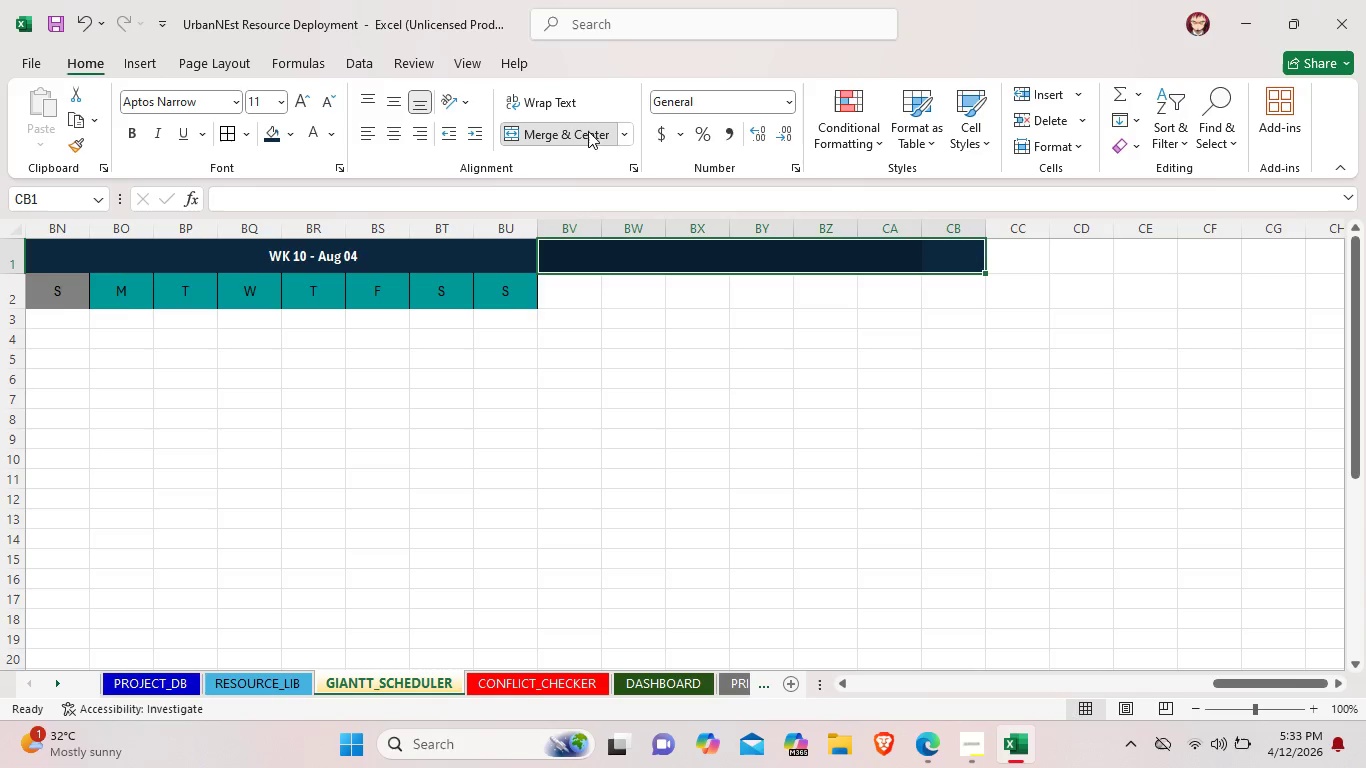 
left_click([588, 131])
 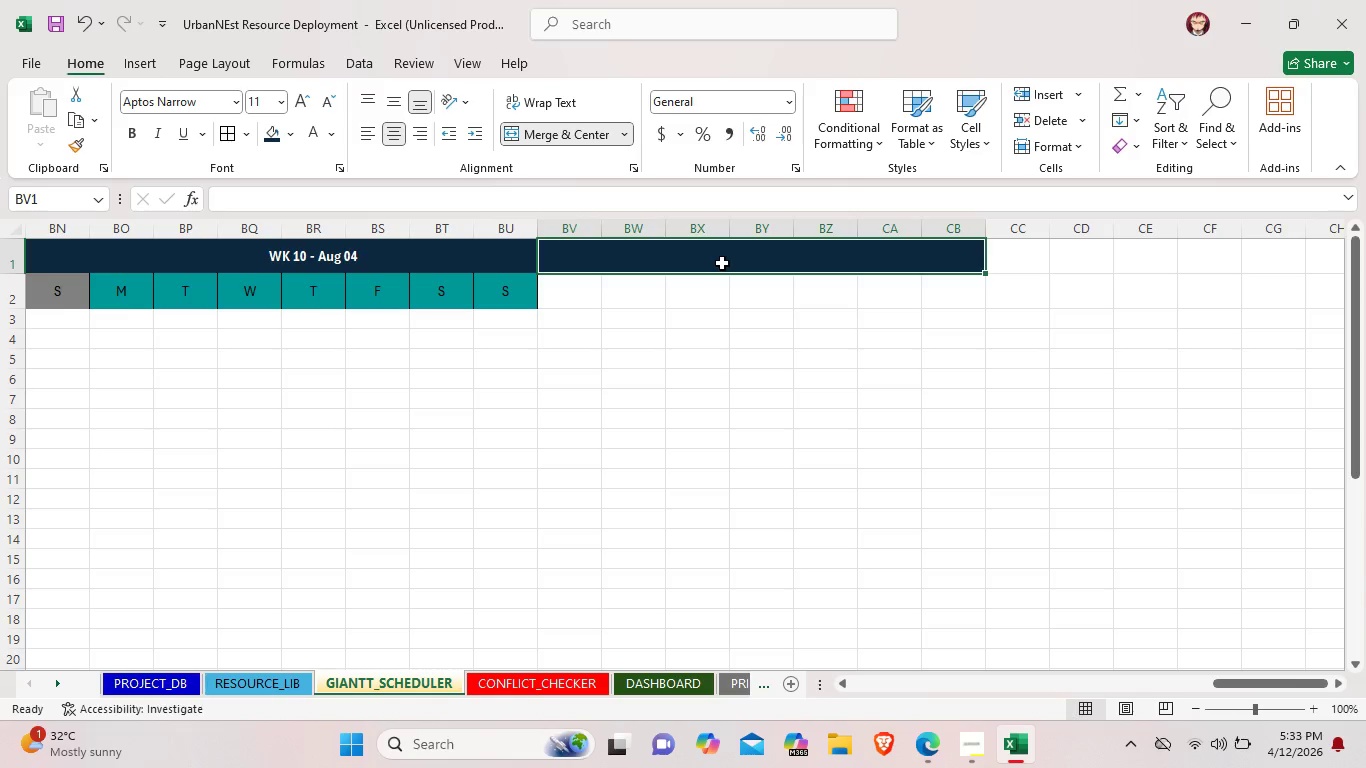 
double_click([722, 263])
 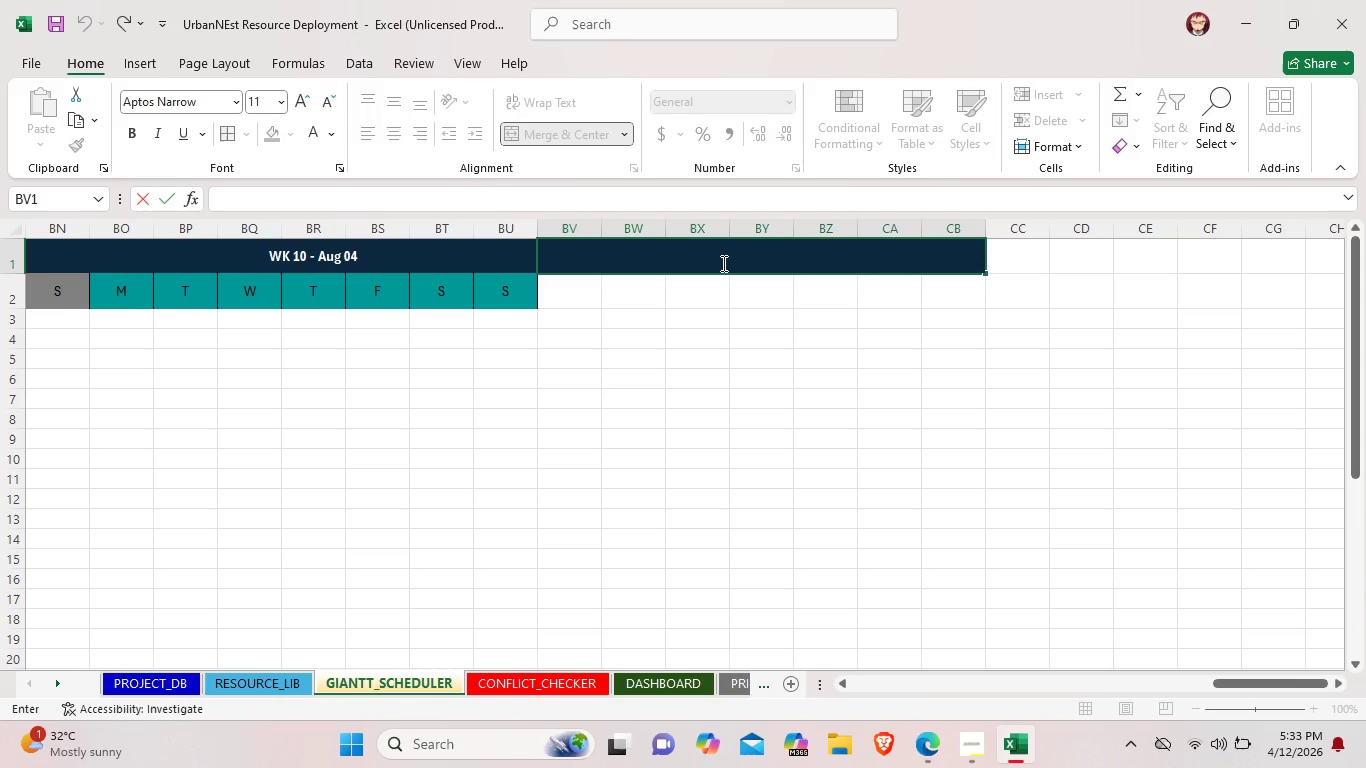 
wait(5.25)
 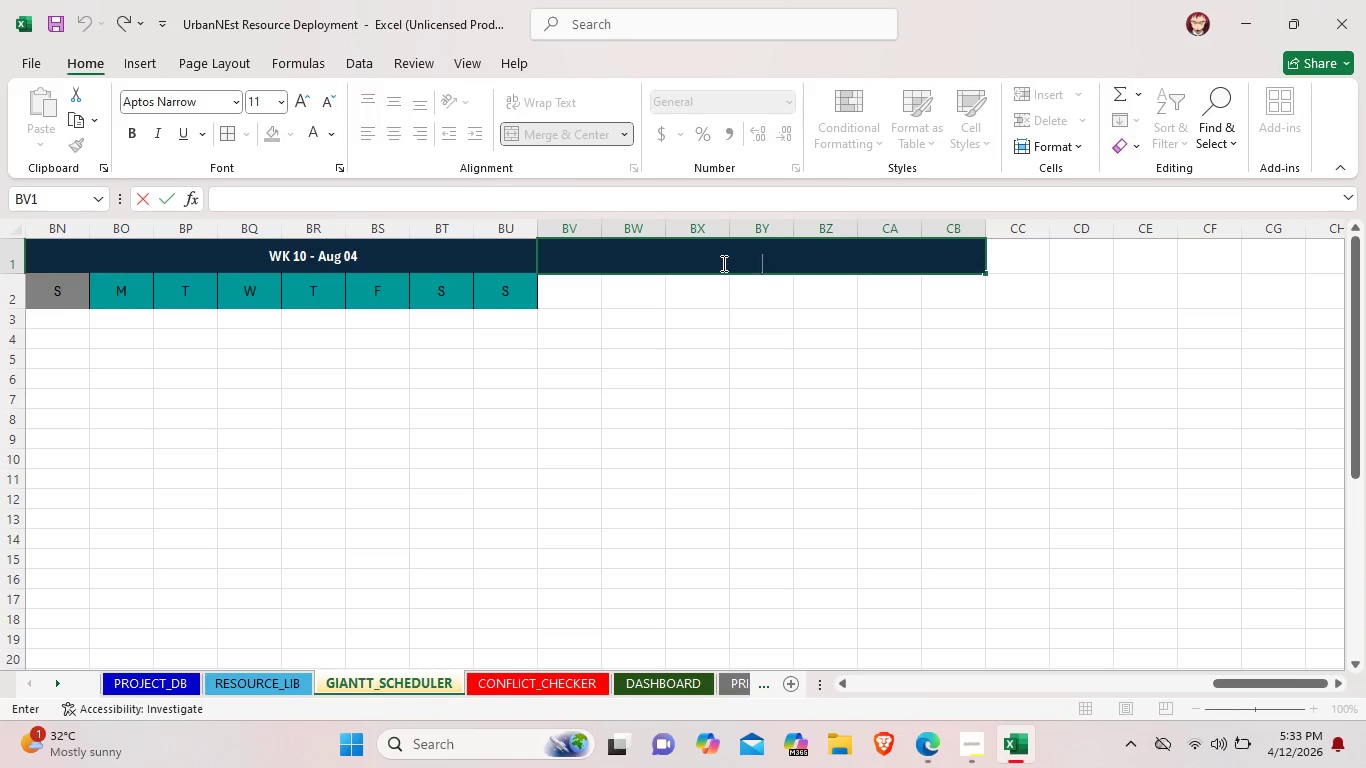 
type(WK 11- Aug )
 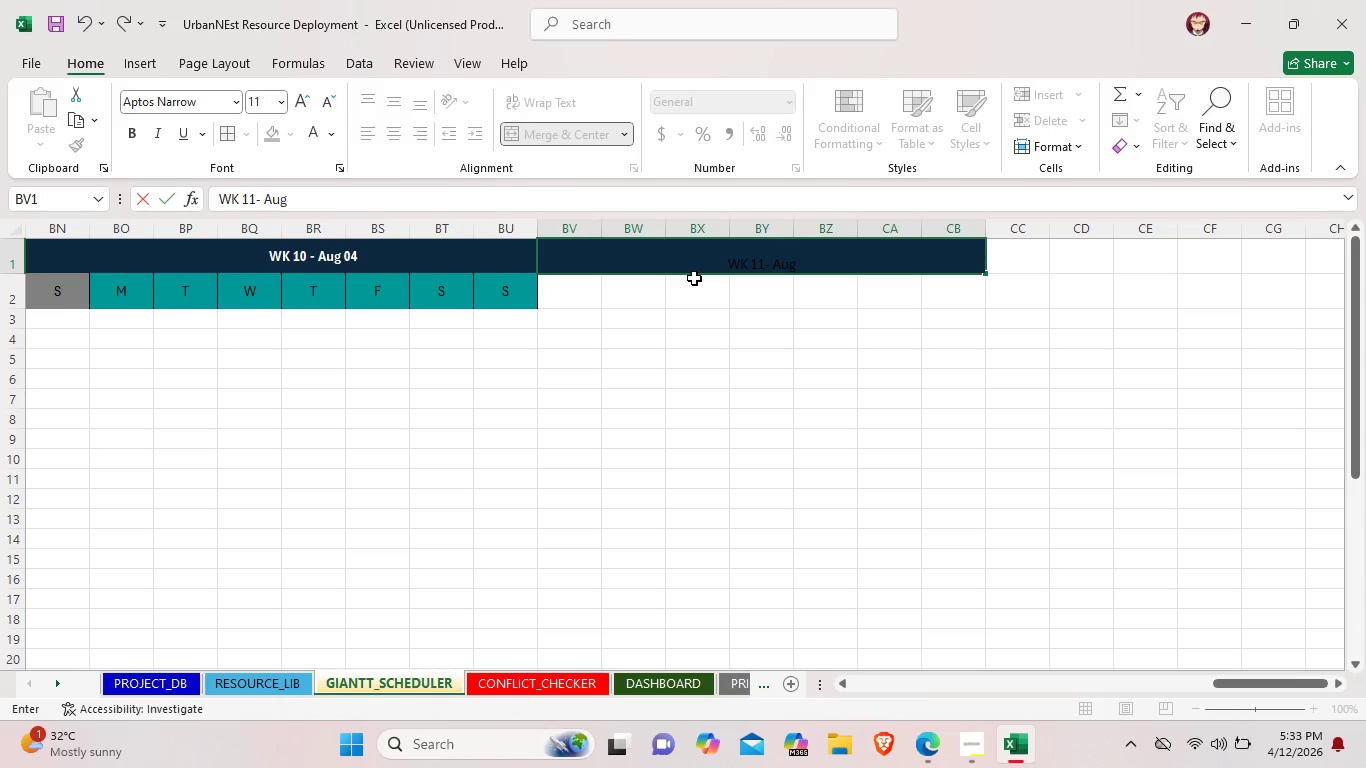 
type(11)
 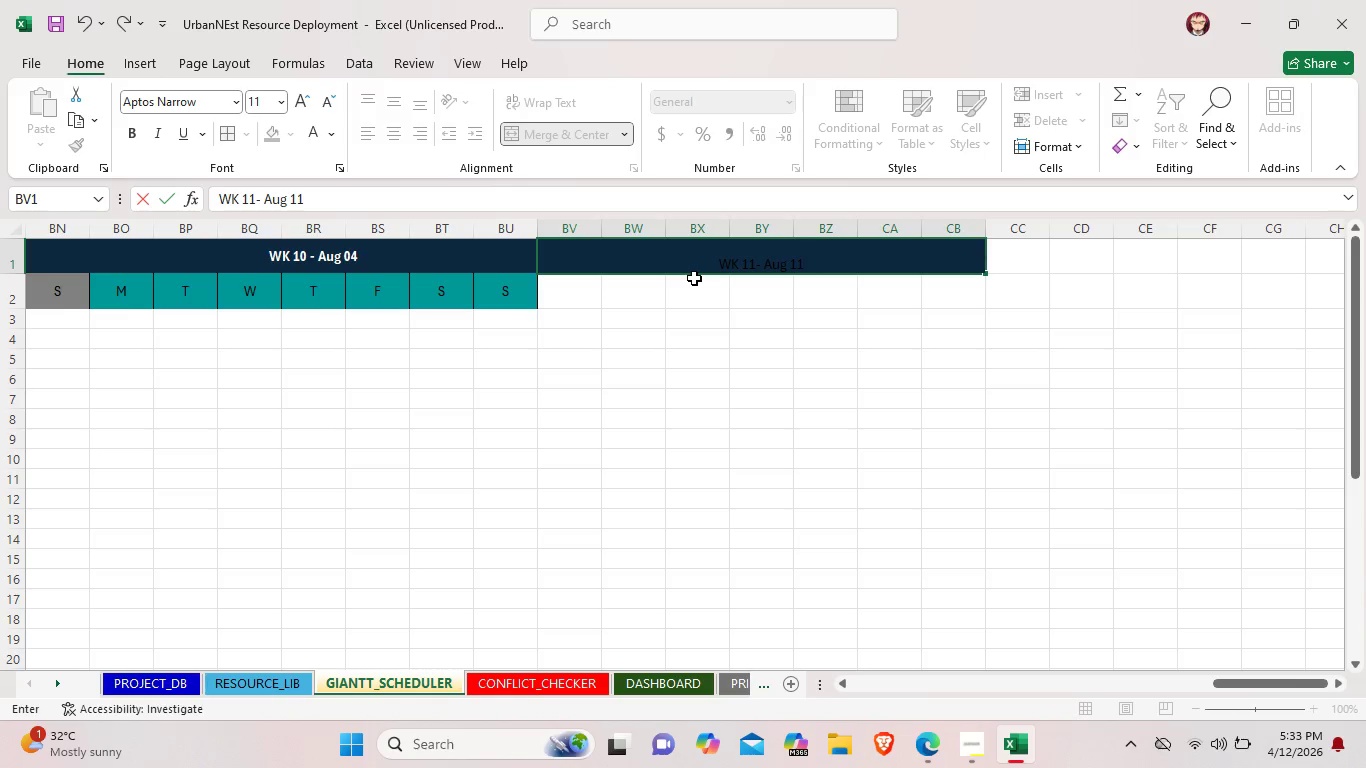 
wait(5.31)
 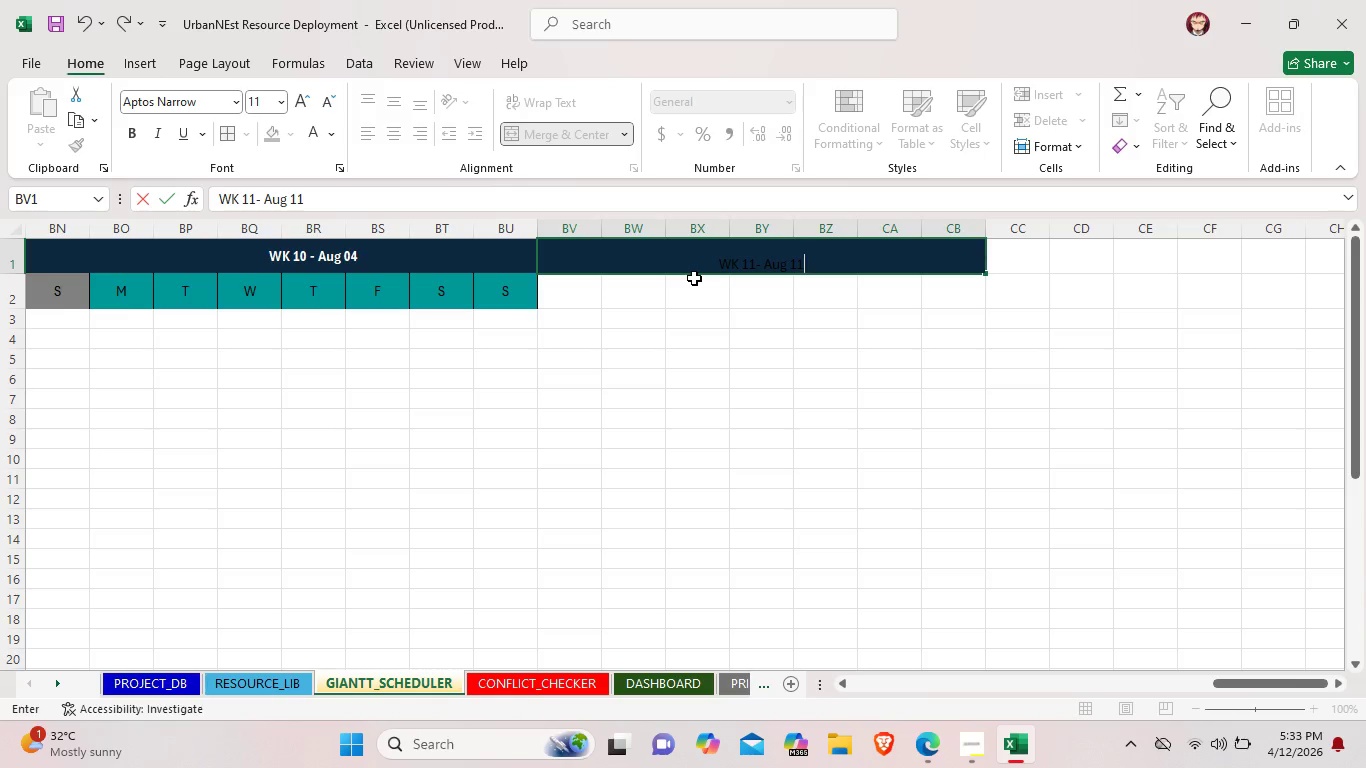 
left_click([741, 286])
 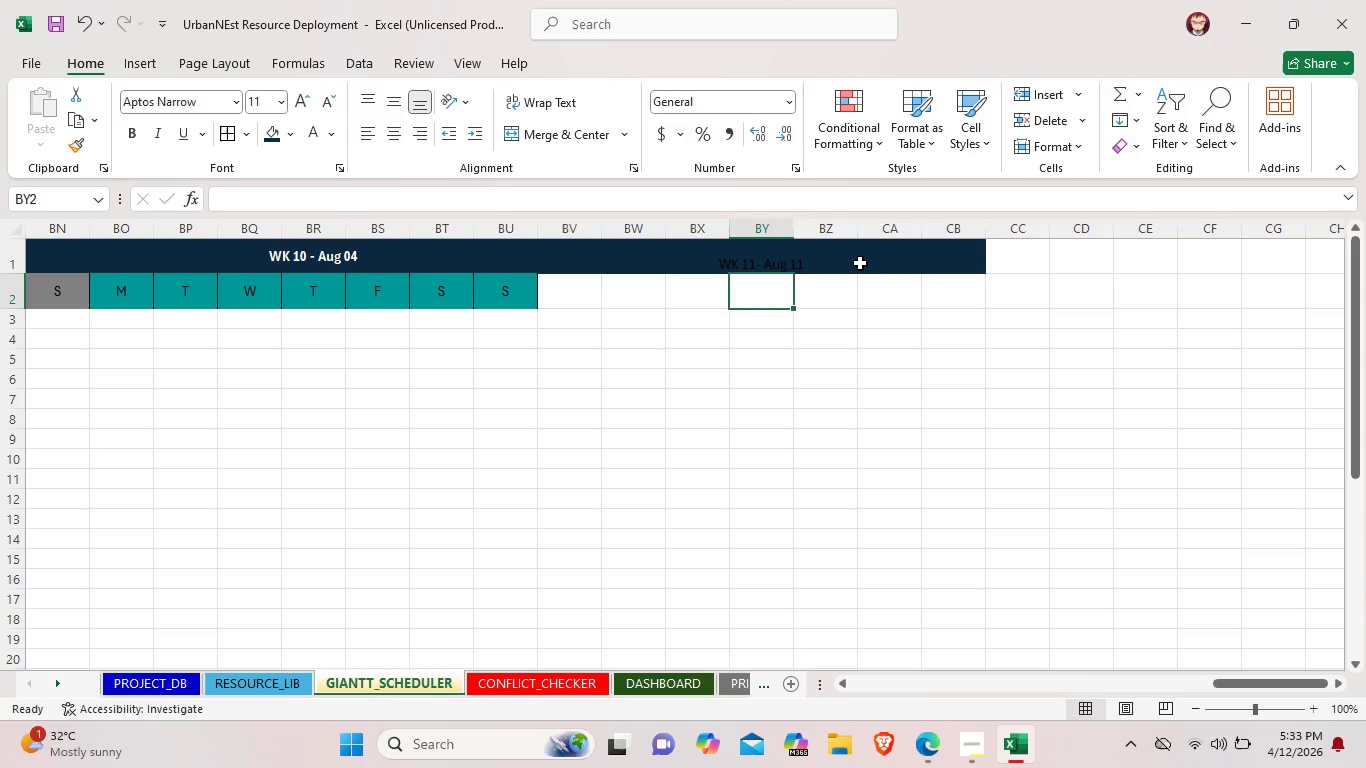 
left_click([860, 263])
 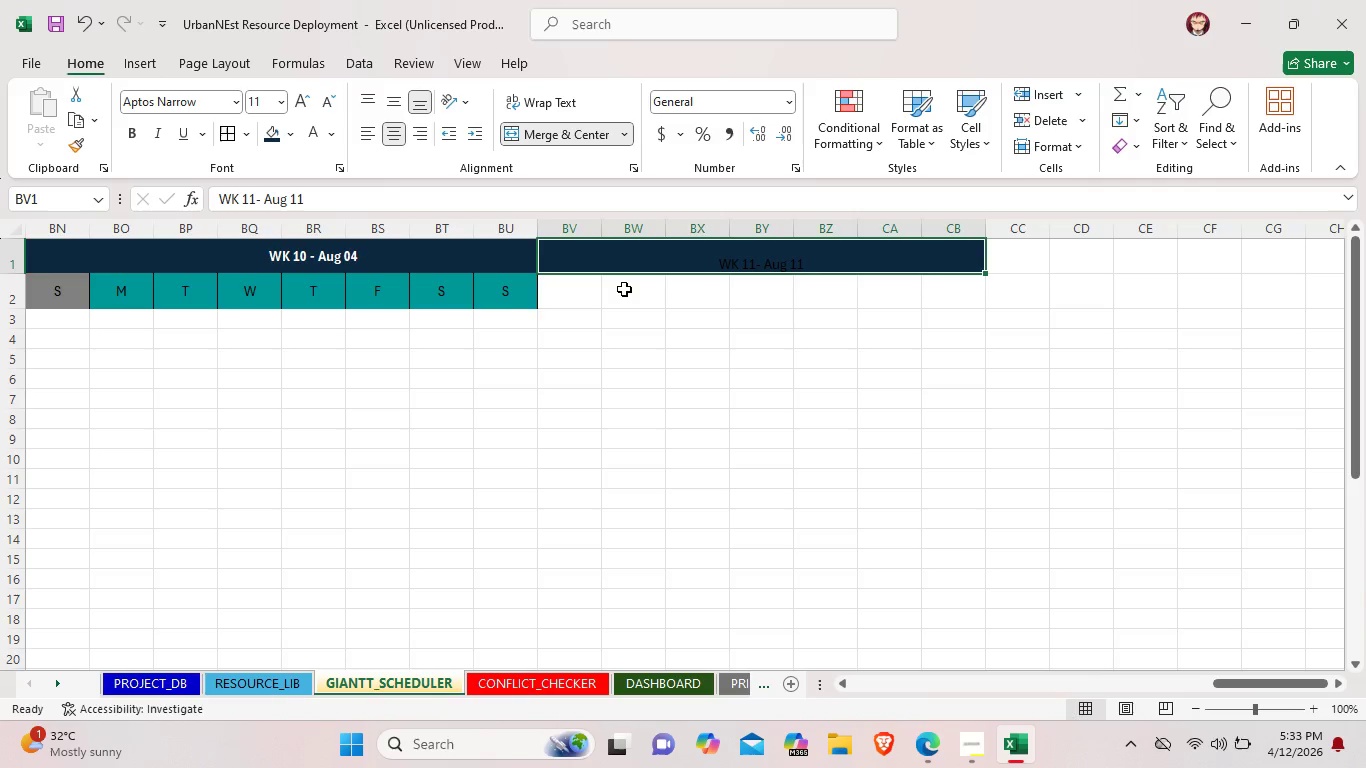 
left_click([581, 290])
 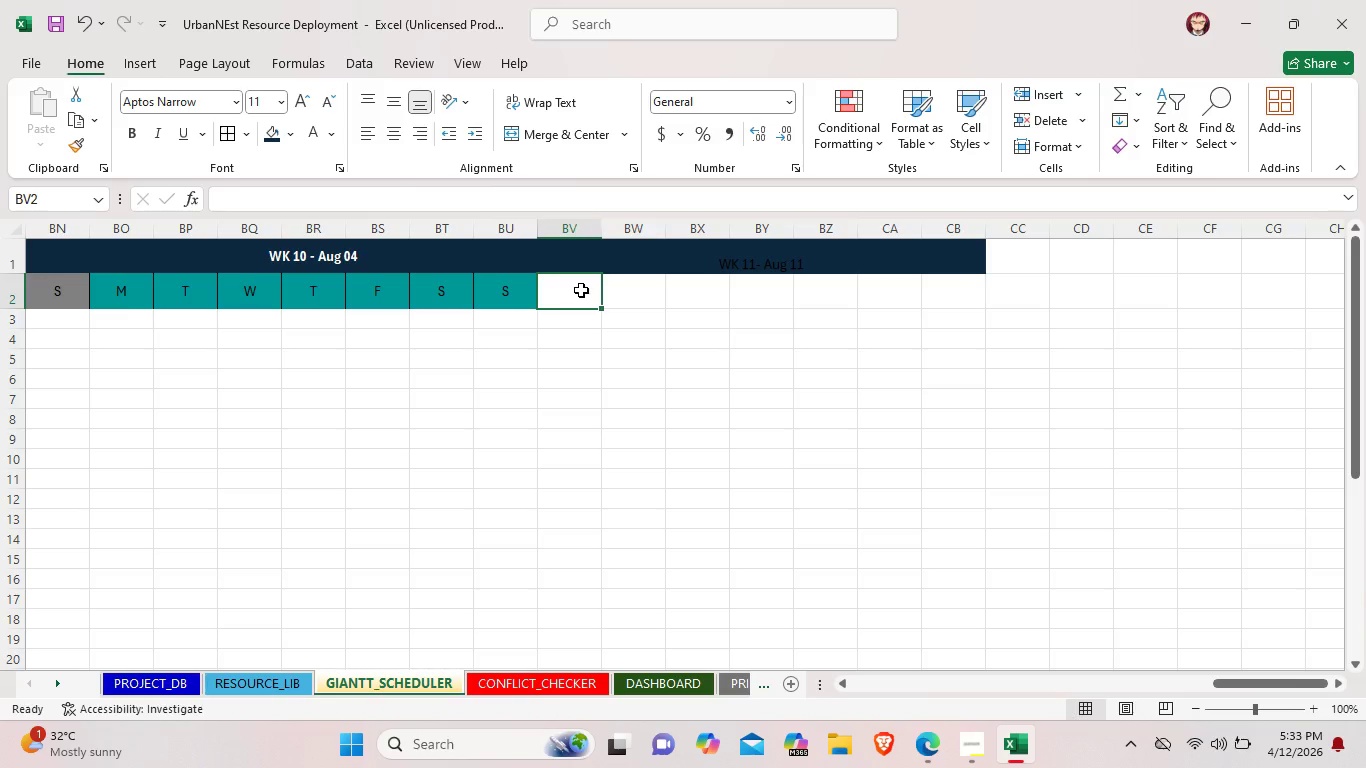 
key(Shift+M)
 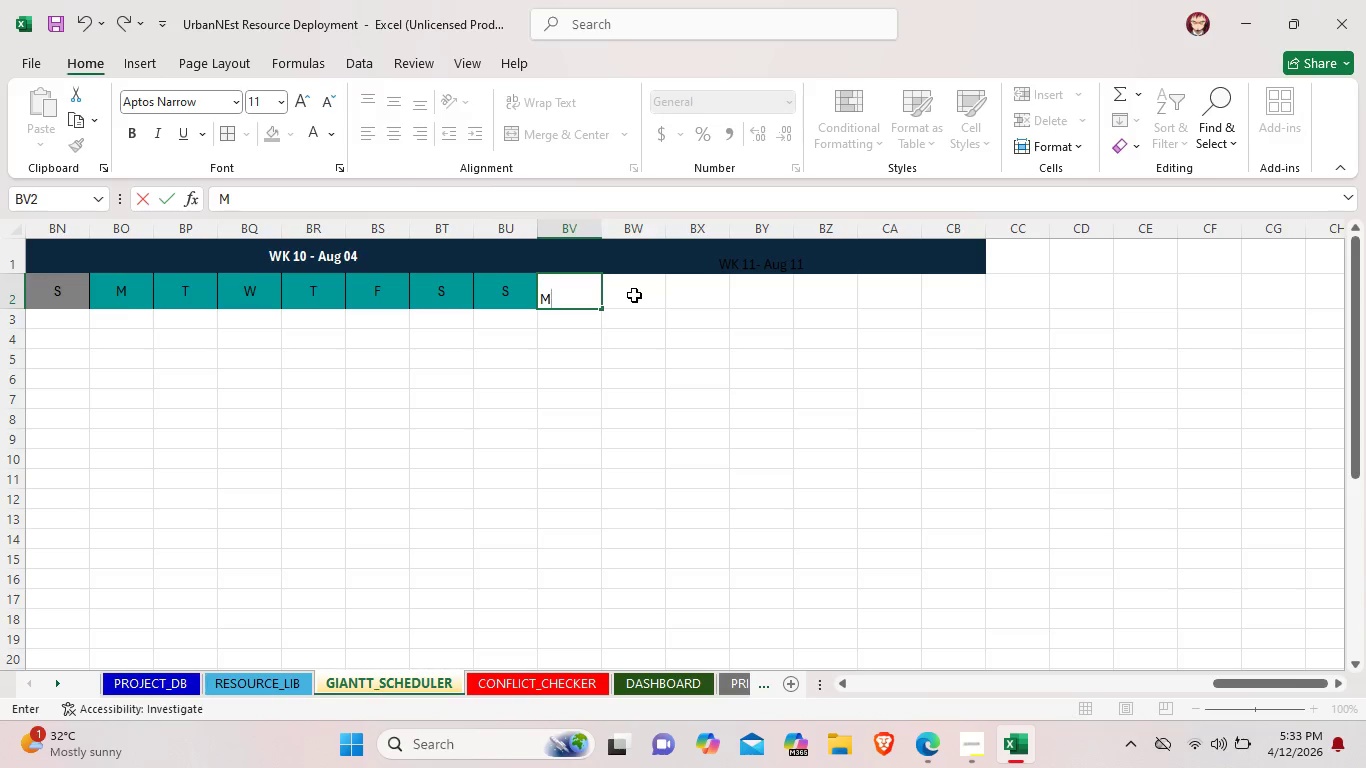 
double_click([634, 295])
 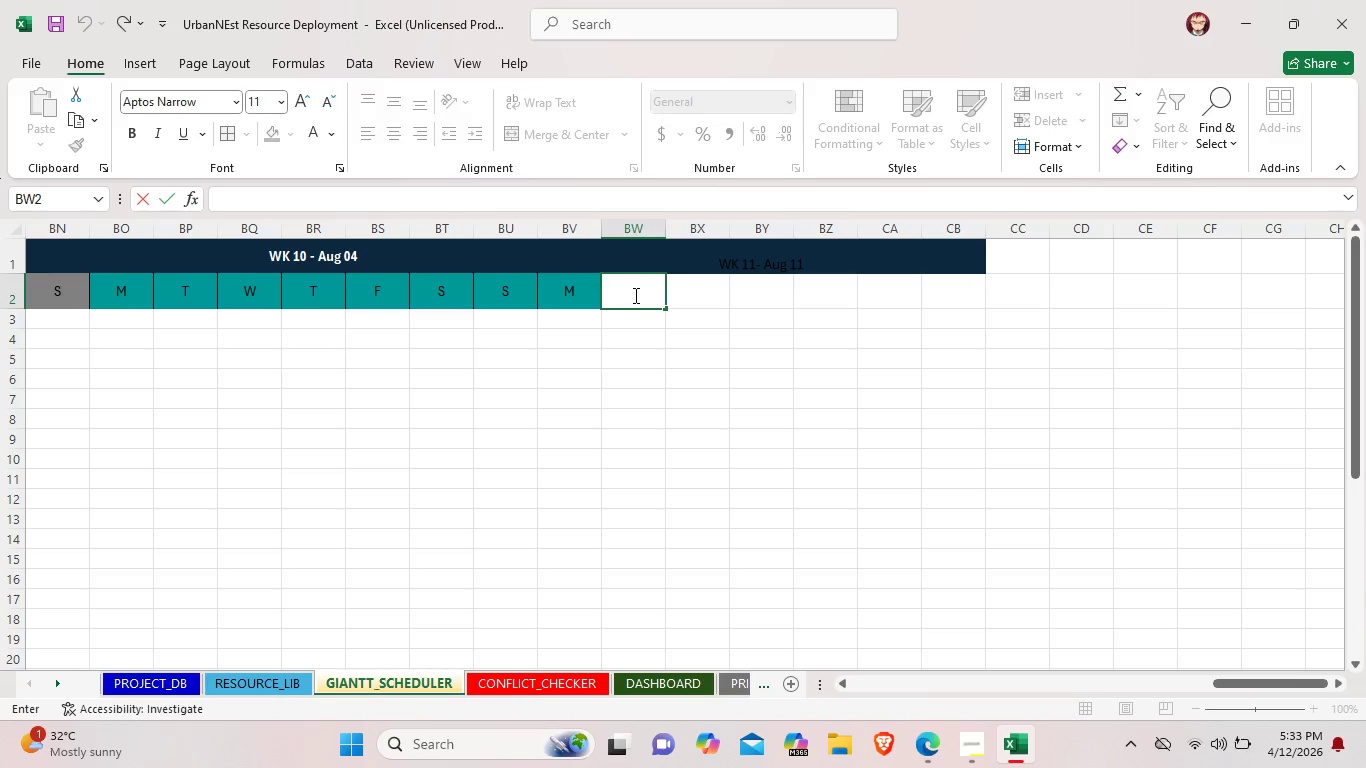 
key(Shift+T)
 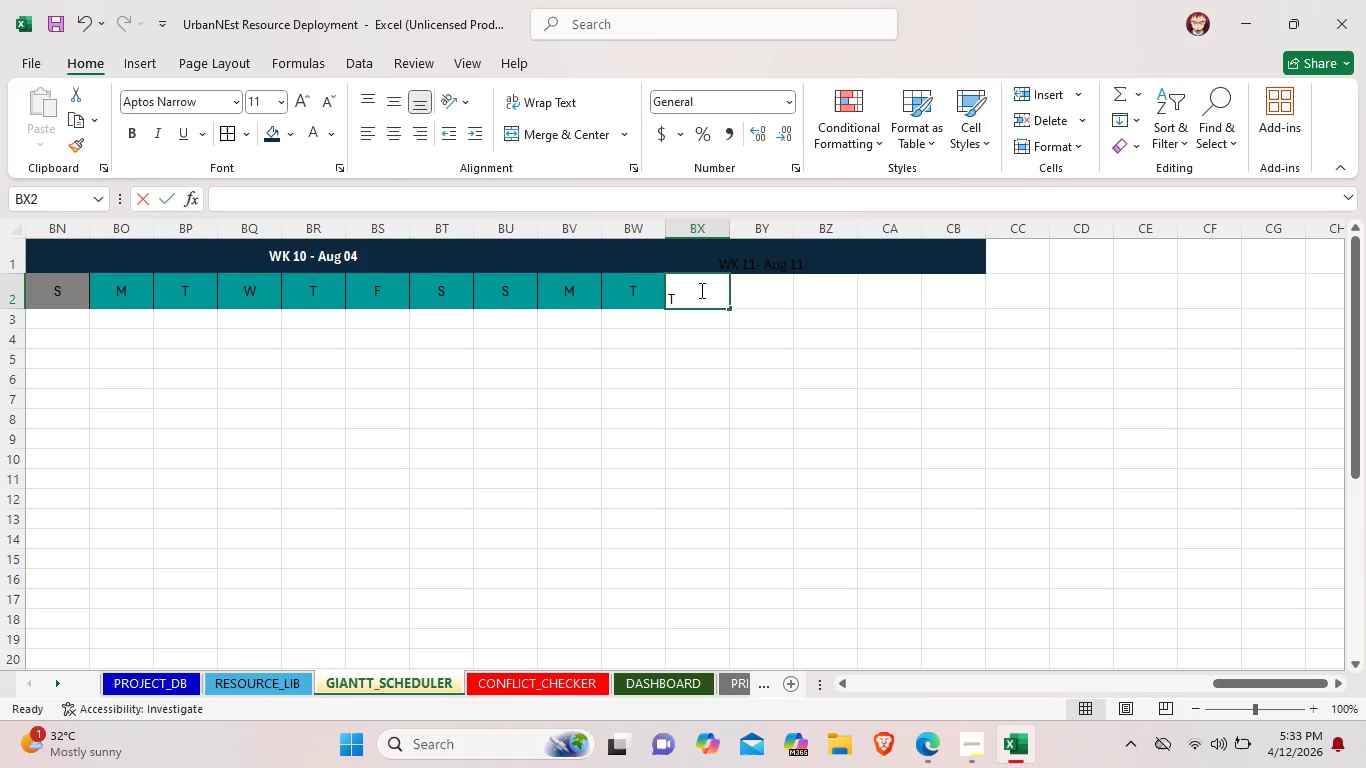 
double_click([700, 290])
 